 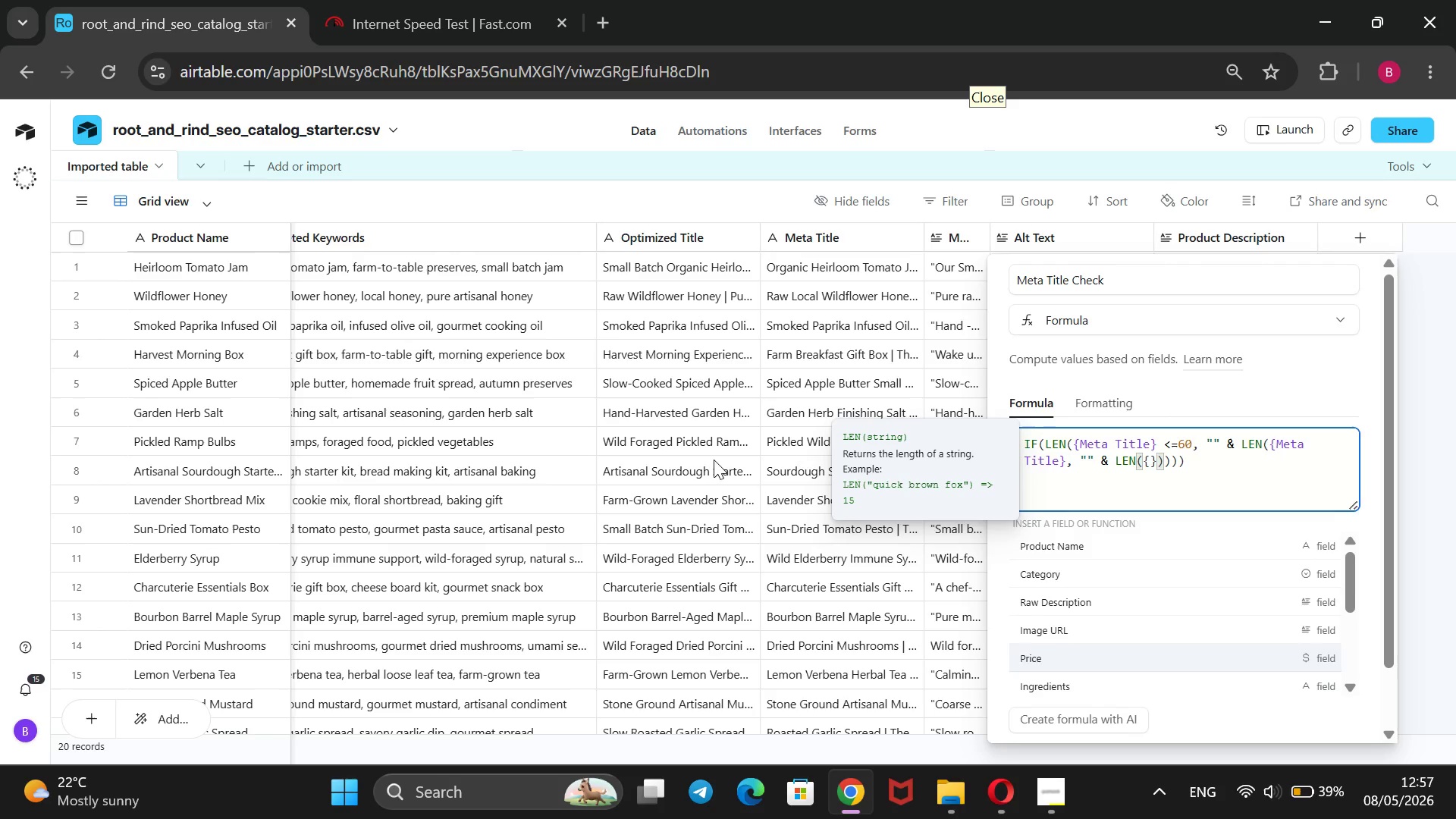 
key(ArrowDown)
 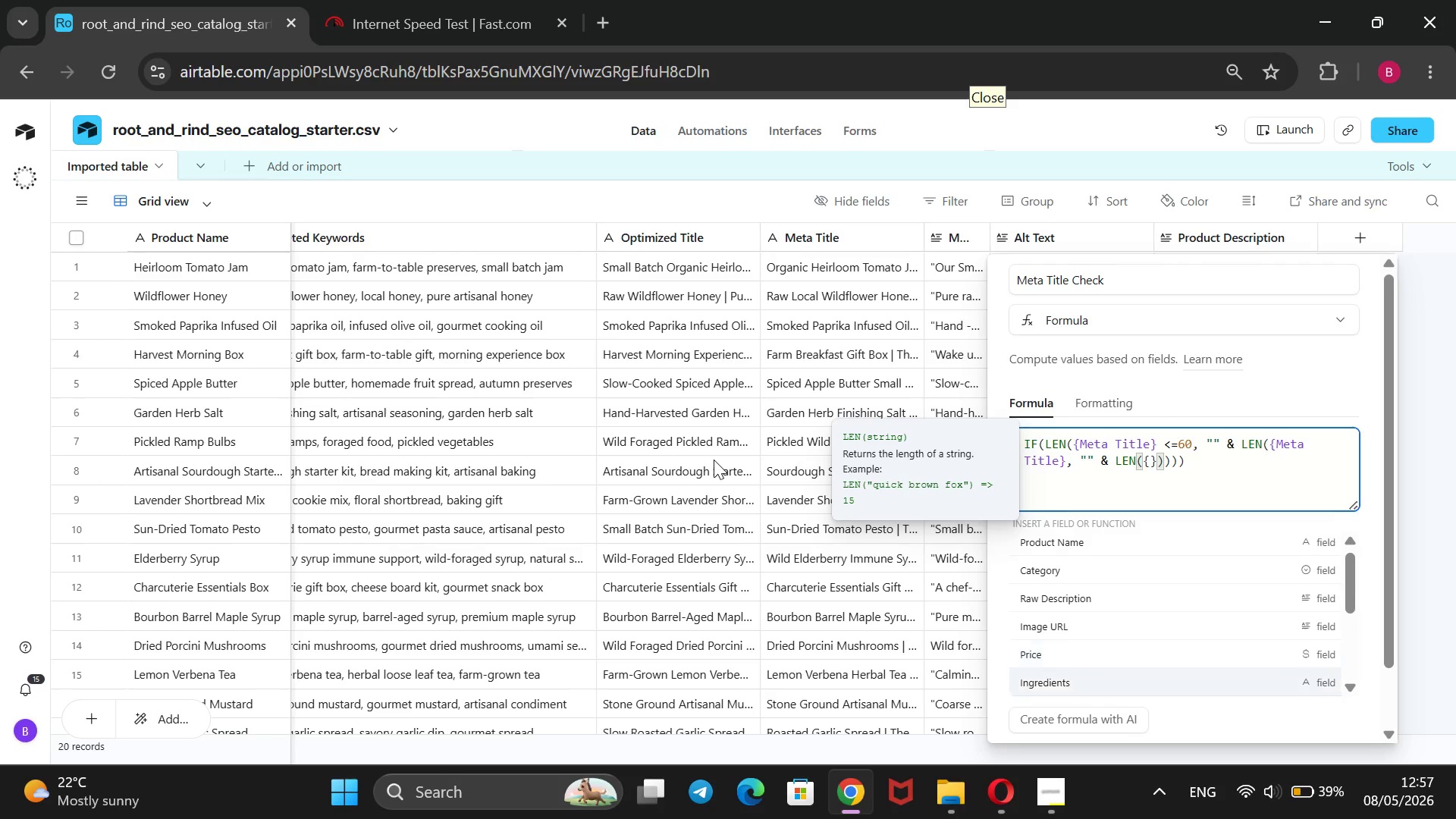 
key(ArrowDown)
 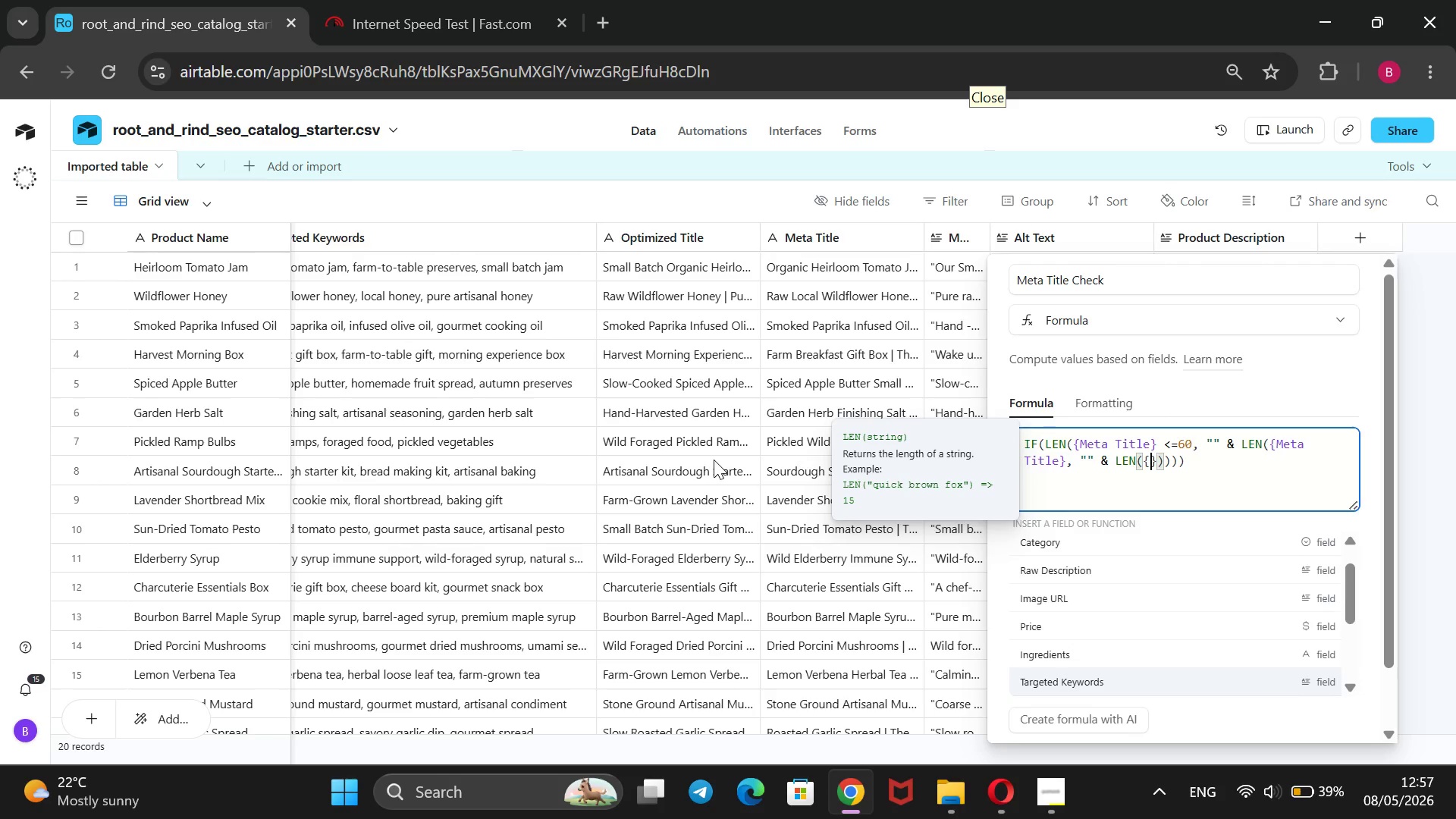 
key(ArrowDown)
 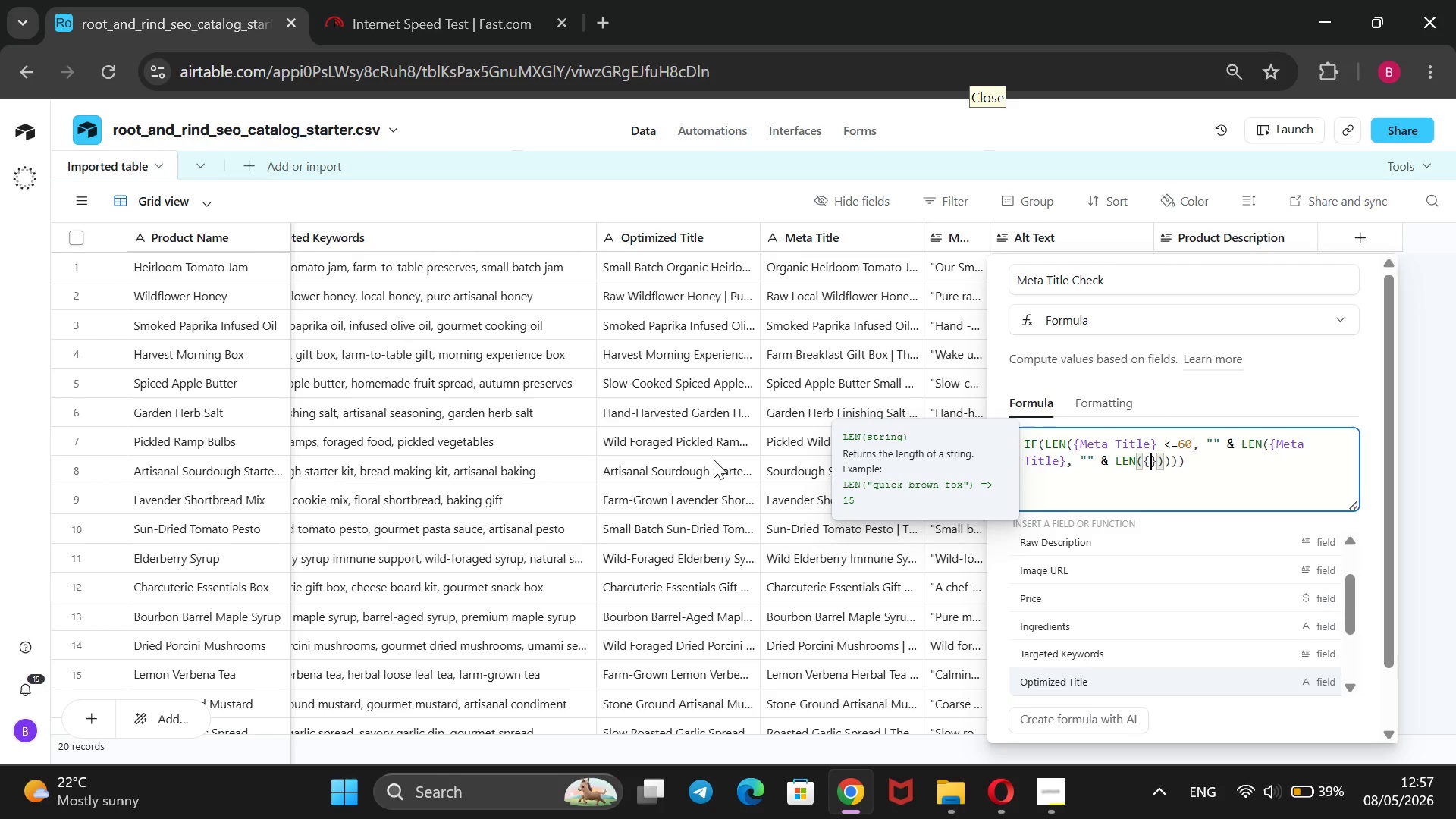 
key(ArrowDown)
 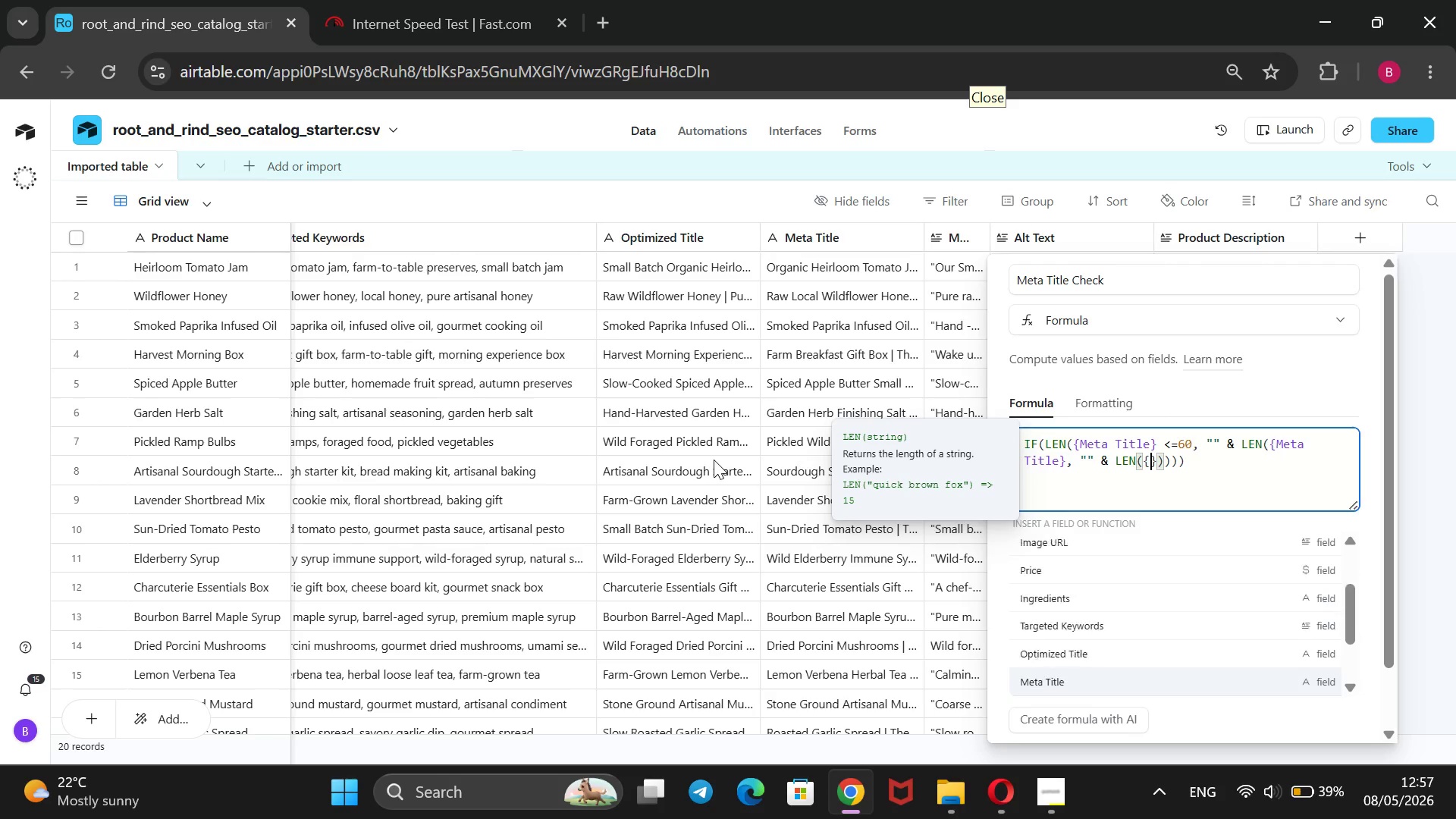 
key(ArrowDown)
 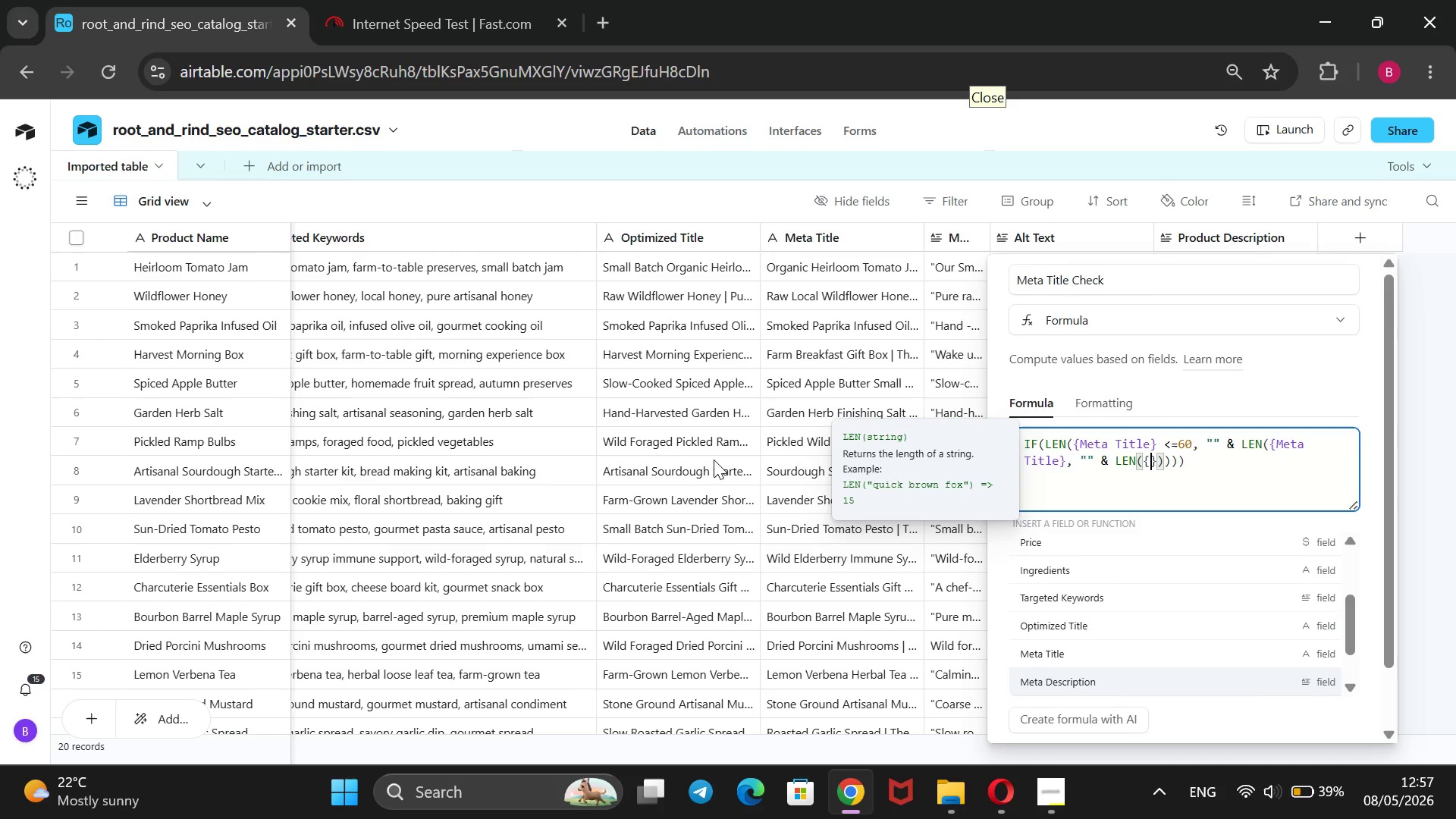 
key(ArrowUp)
 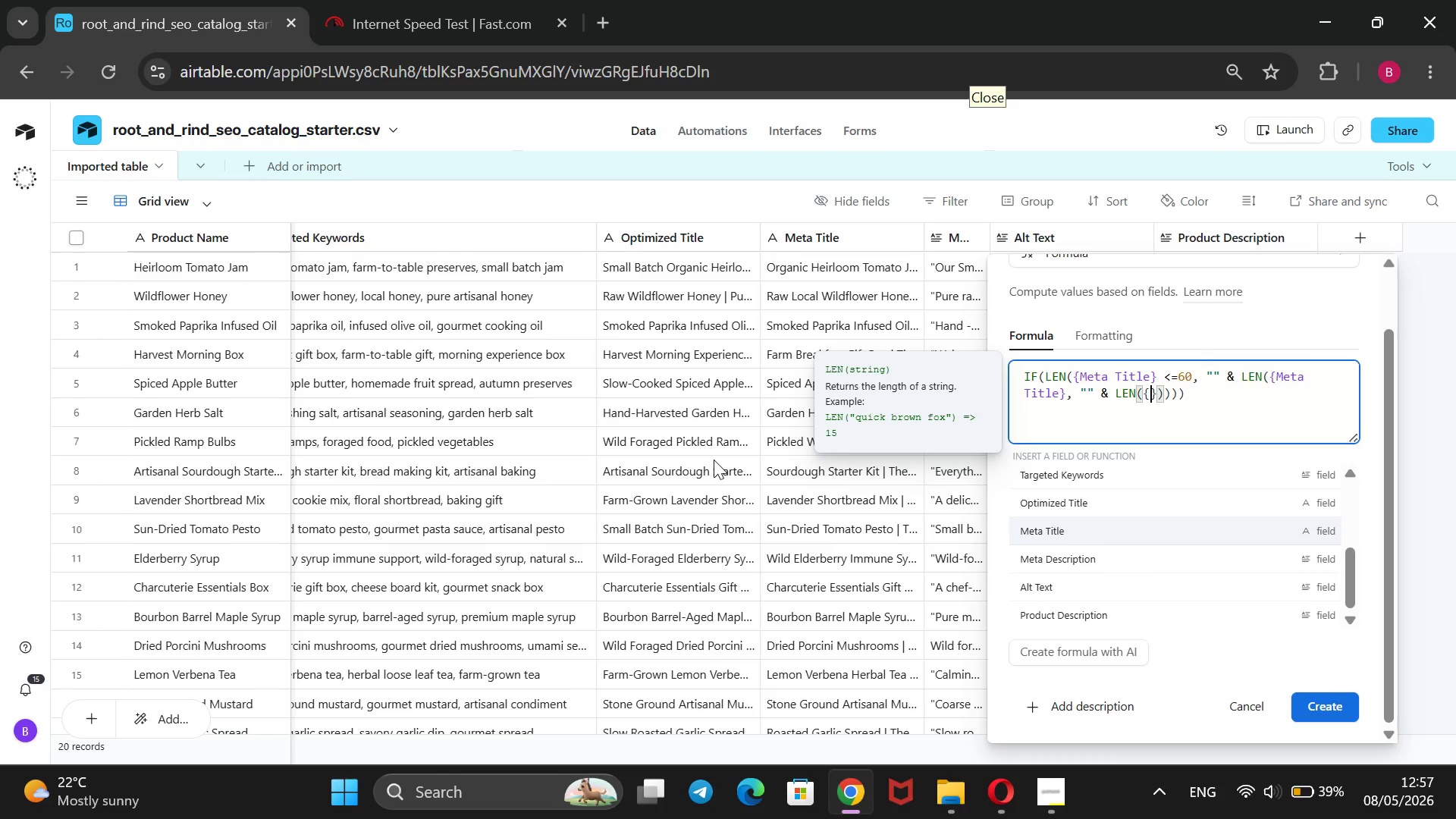 
key(Enter)
 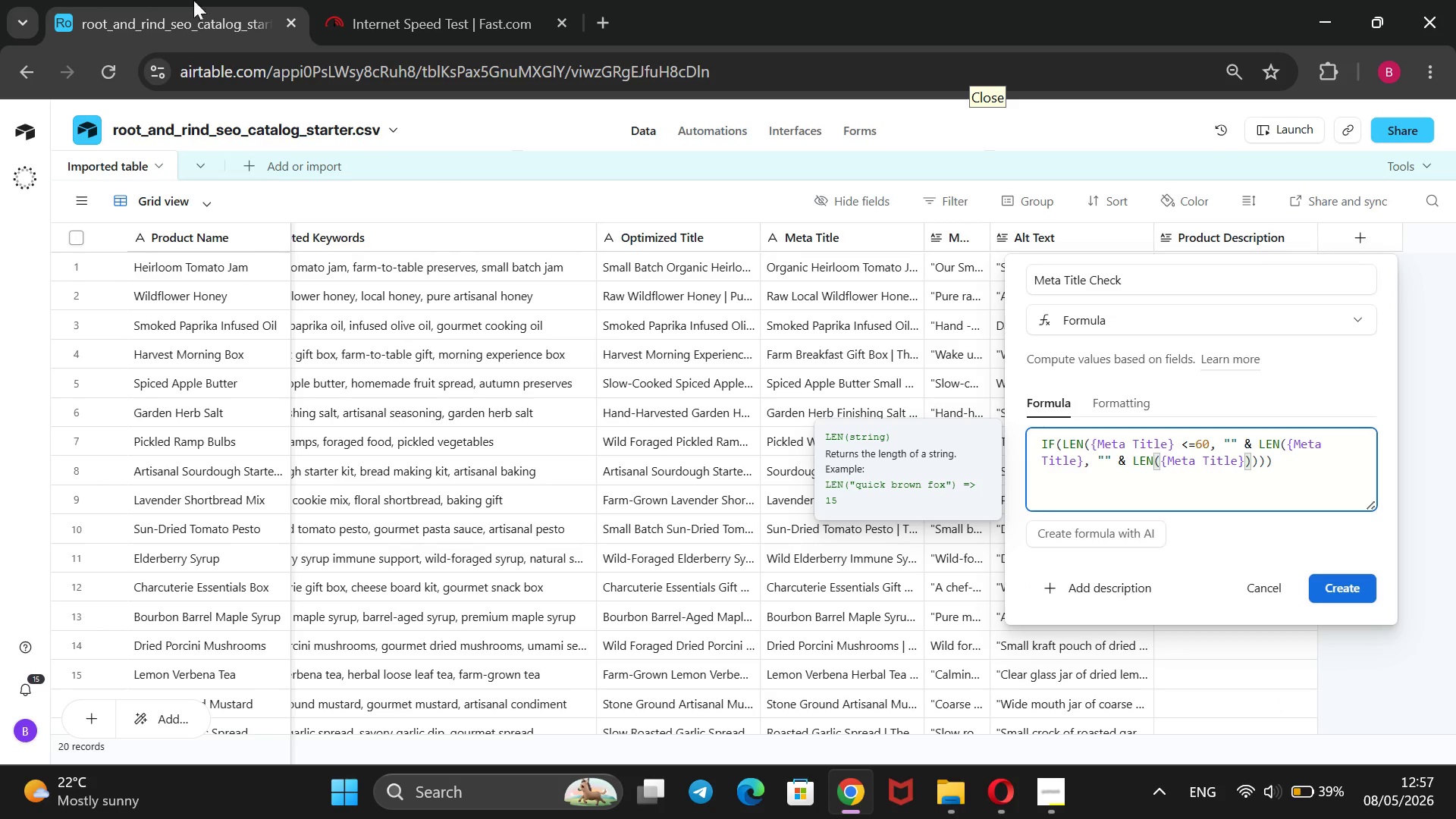 
left_click([607, 17])
 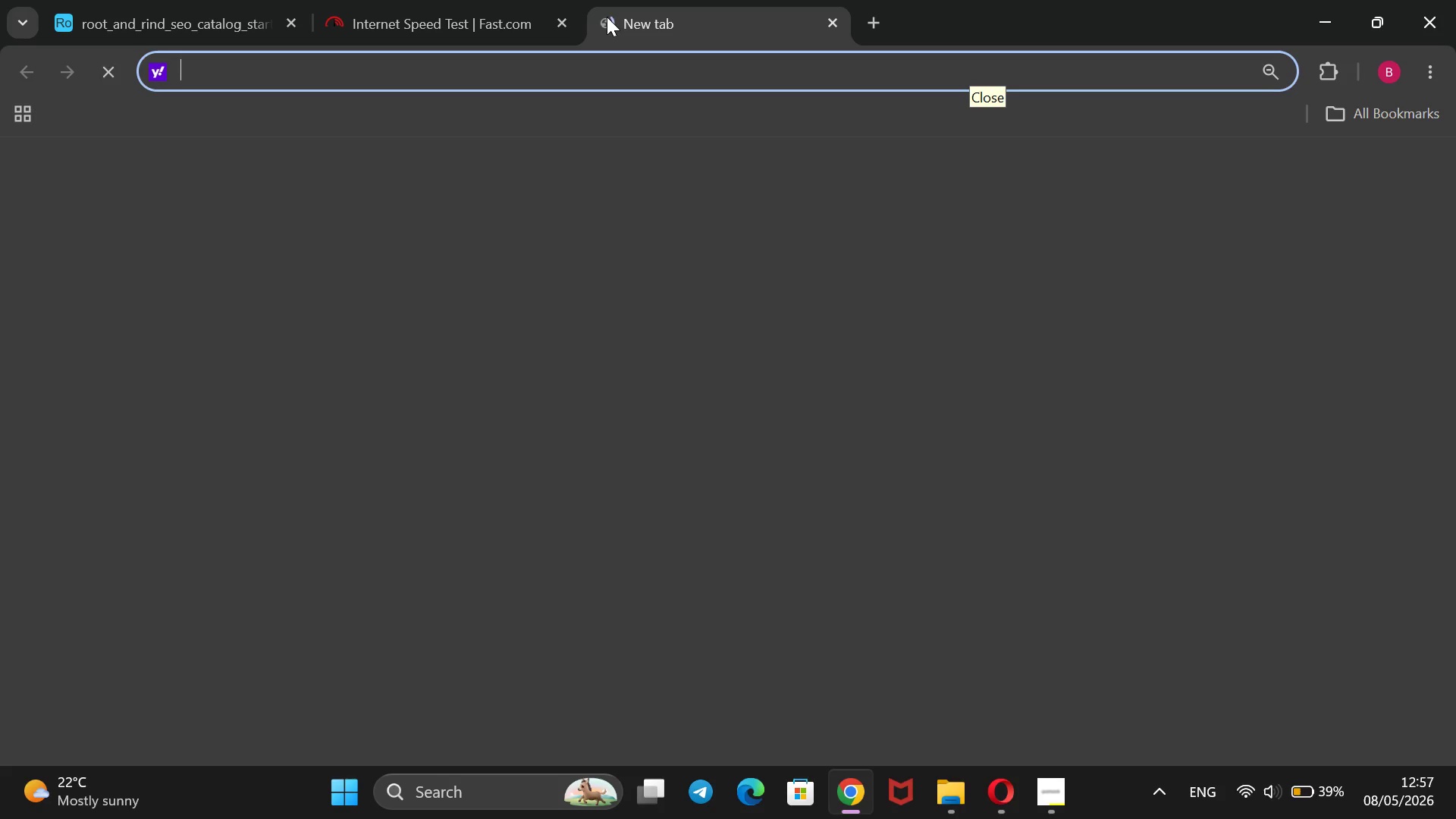 
type(EM)
 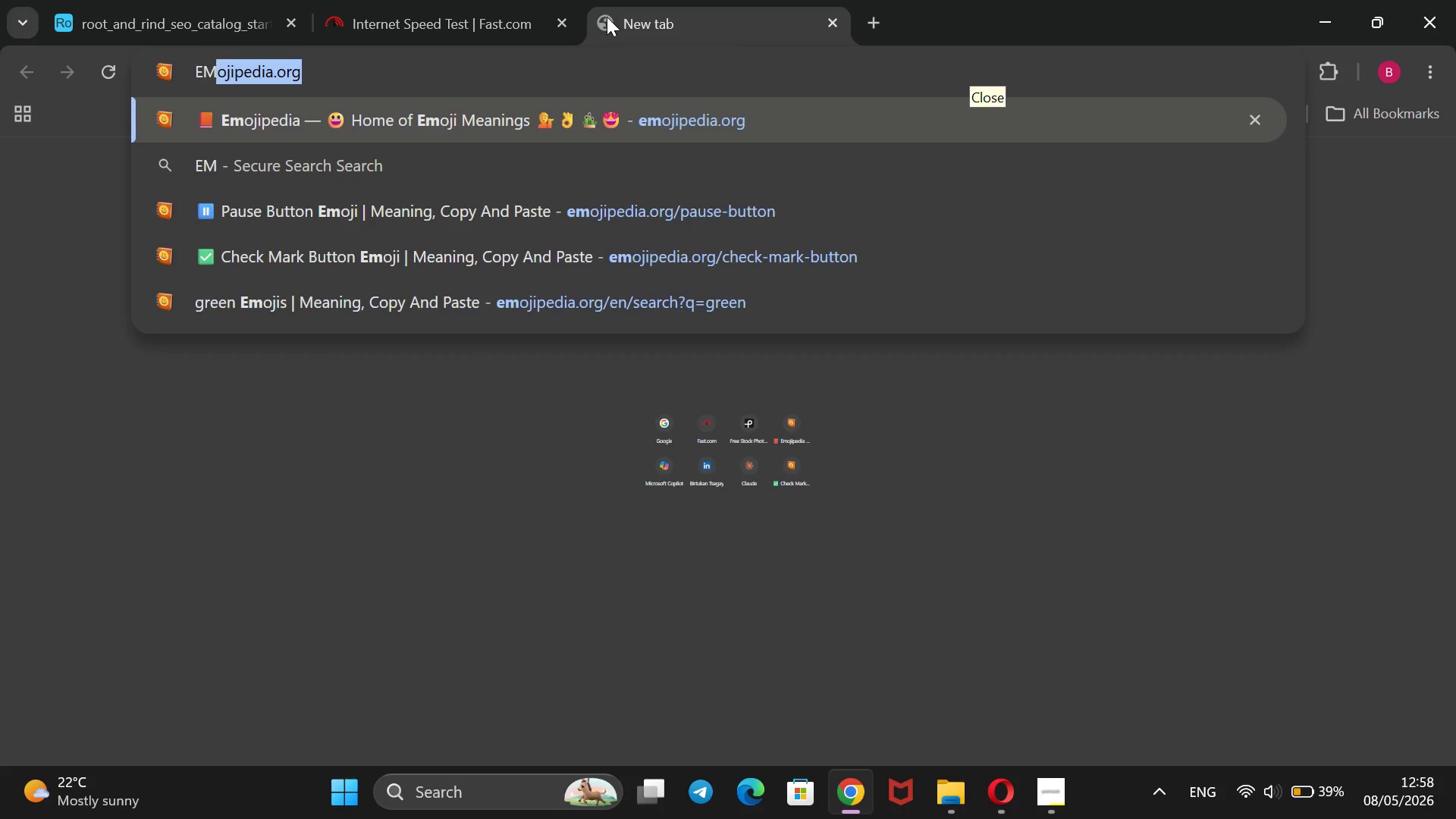 
key(Enter)
 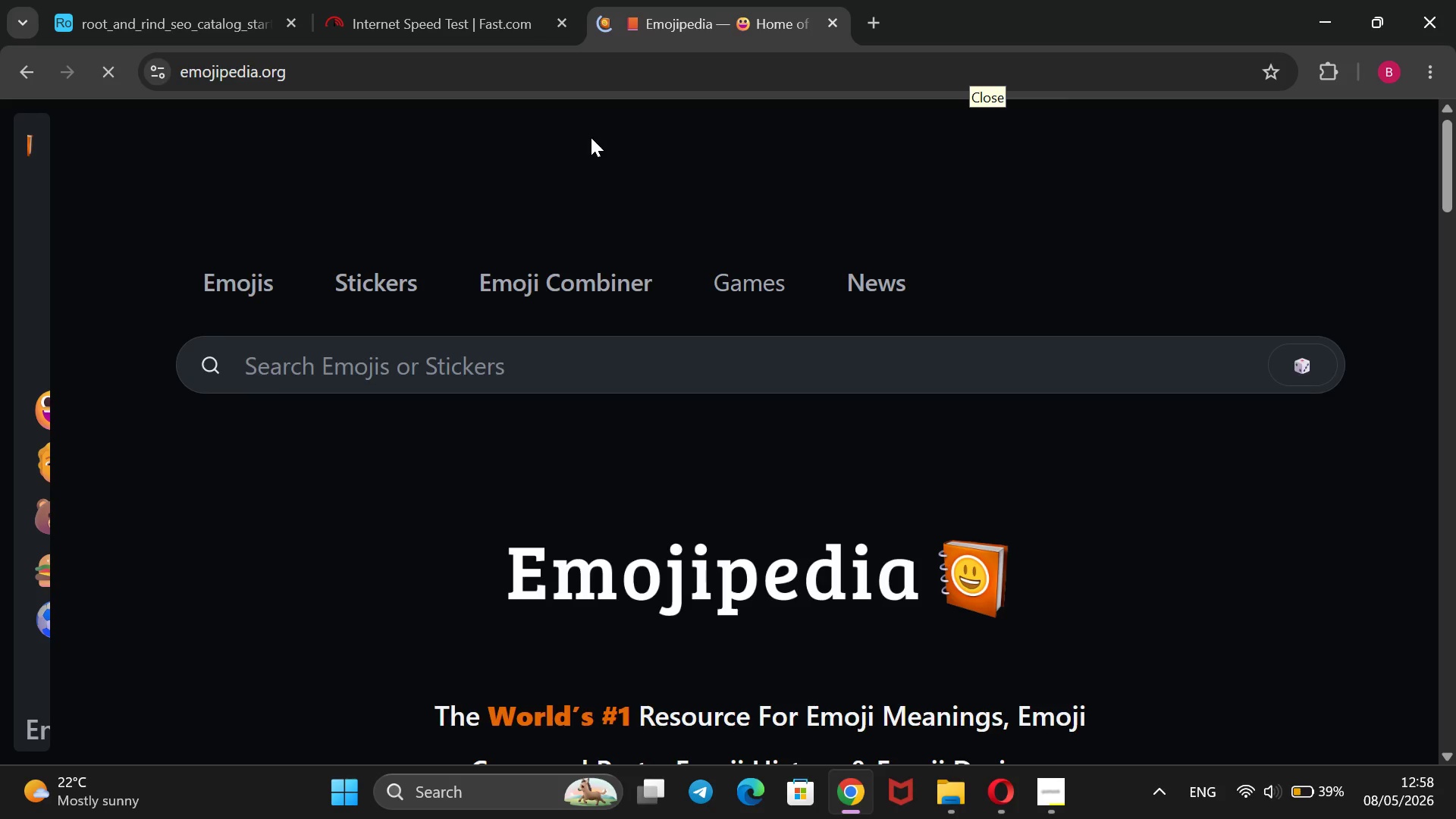 
left_click([475, 364])
 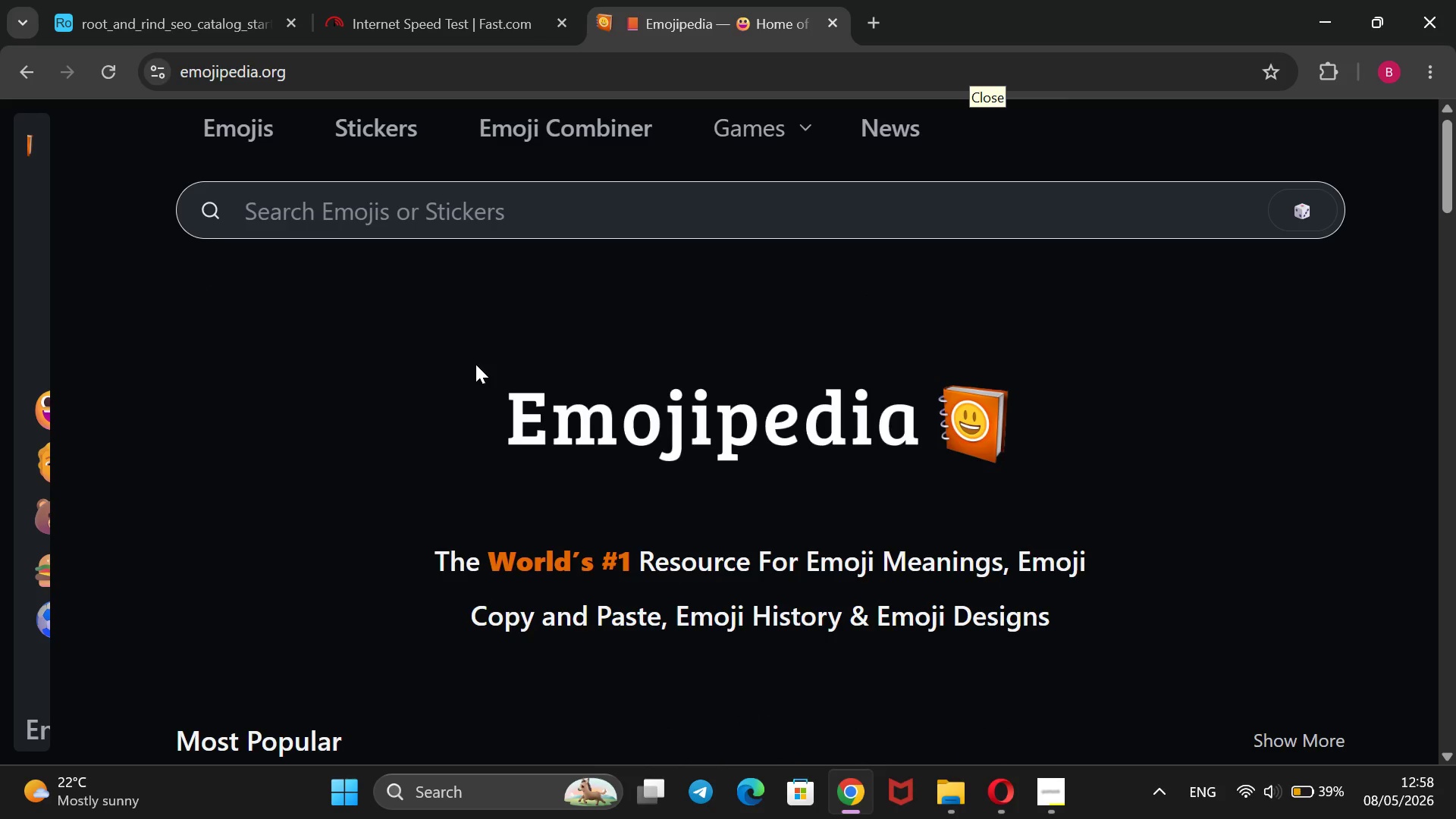 
key(G)
 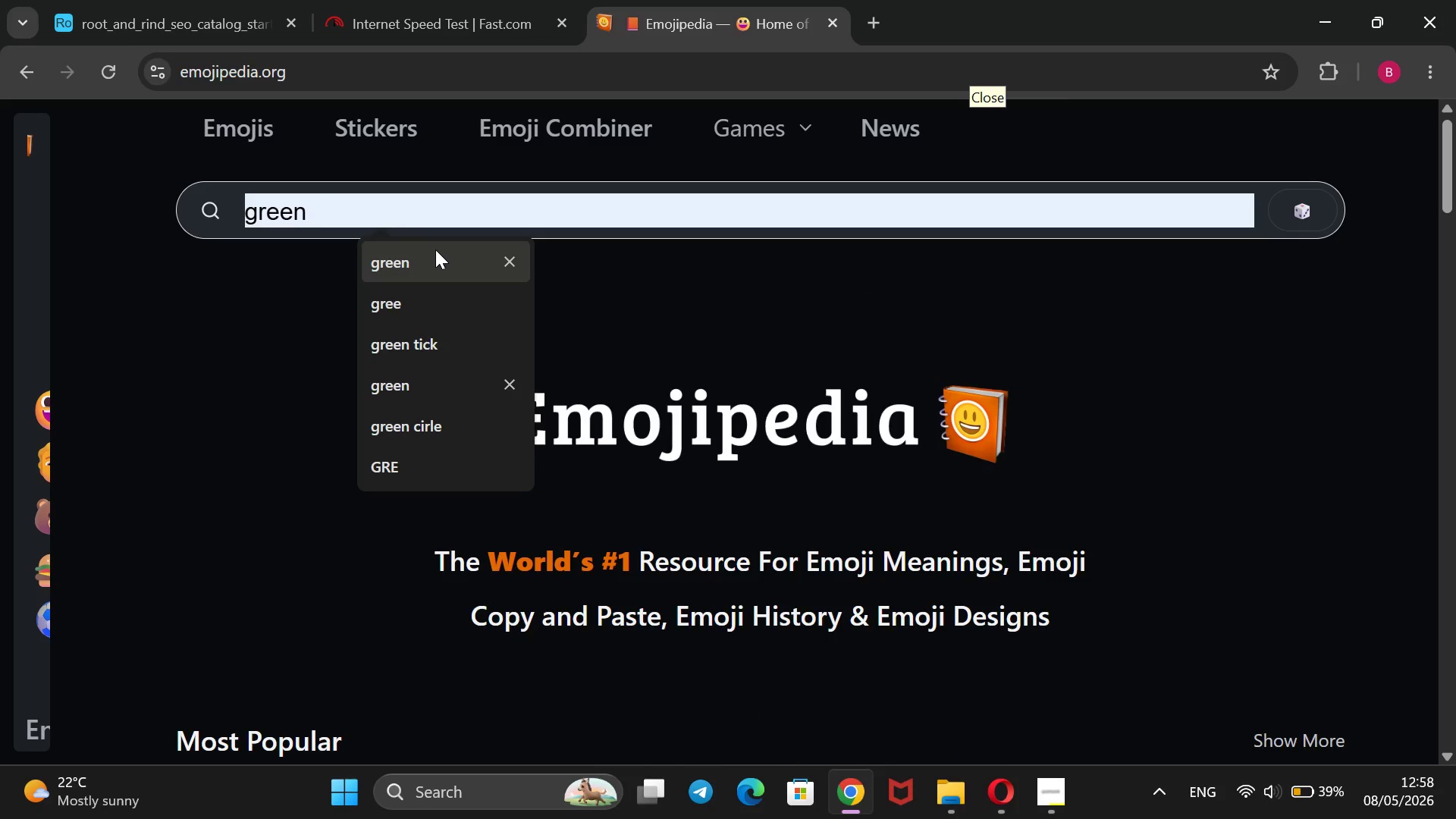 
left_click([431, 263])
 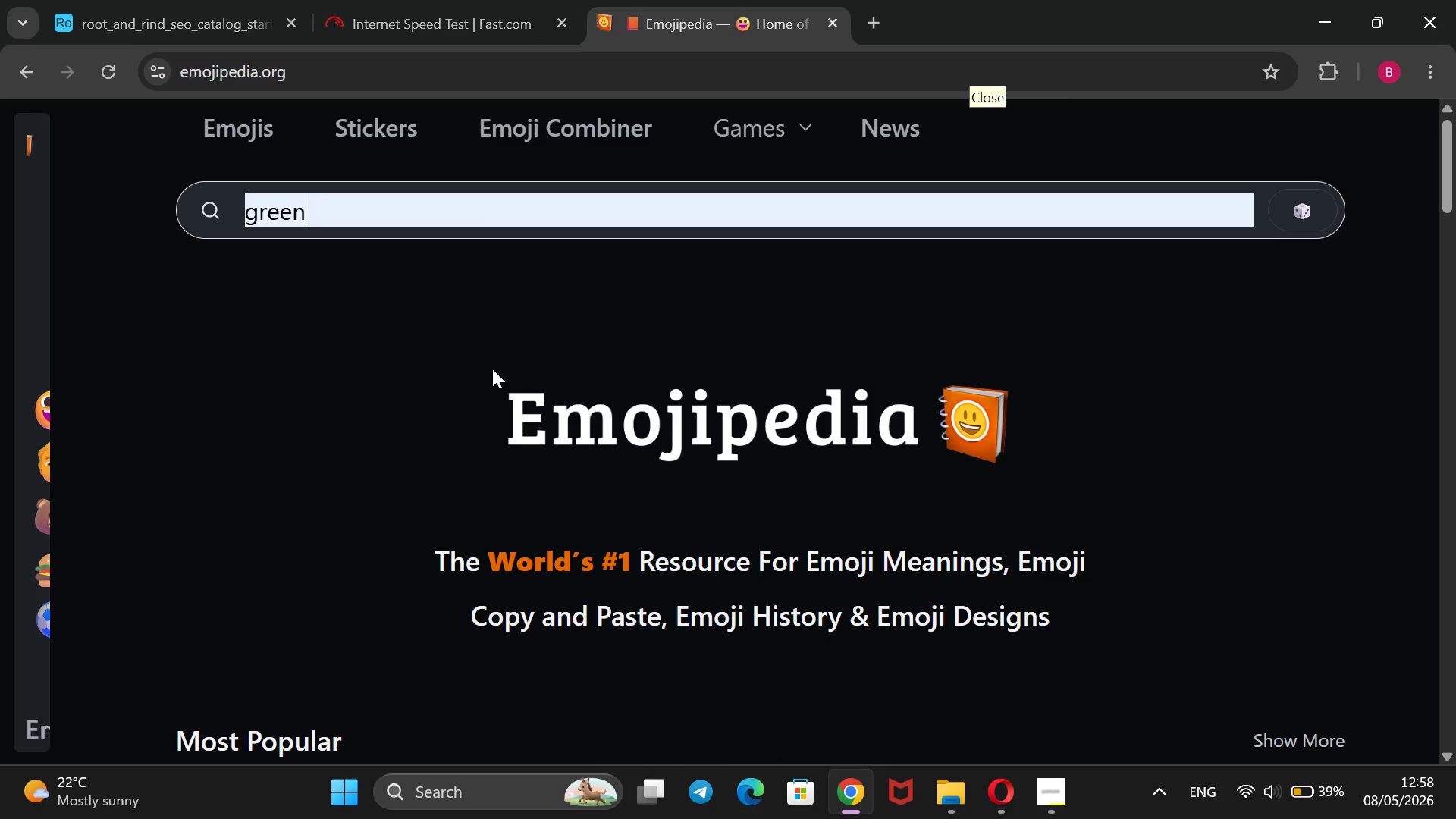 
scroll: coordinate [492, 369], scroll_direction: down, amount: 2.0
 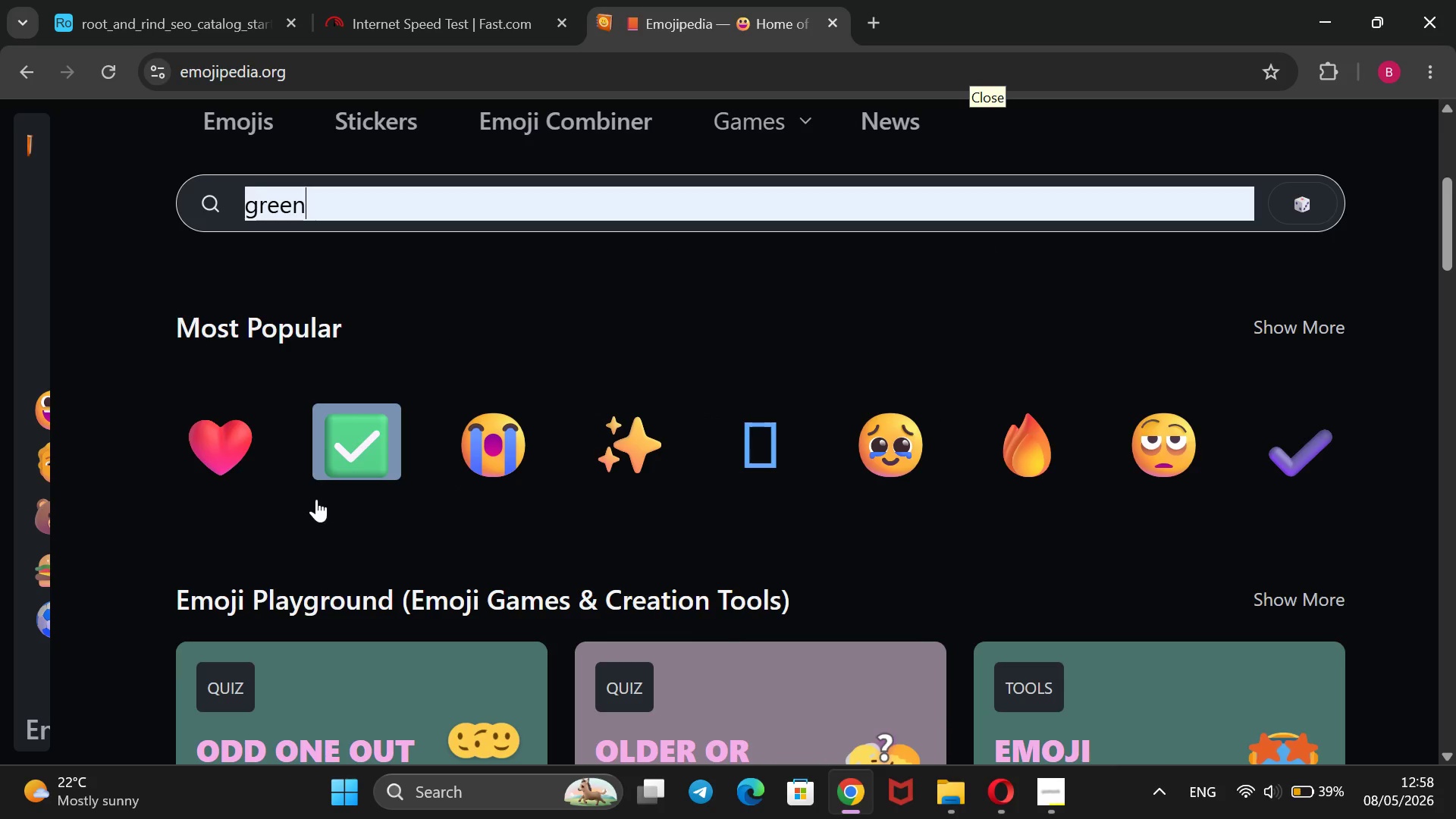 
left_click([349, 473])
 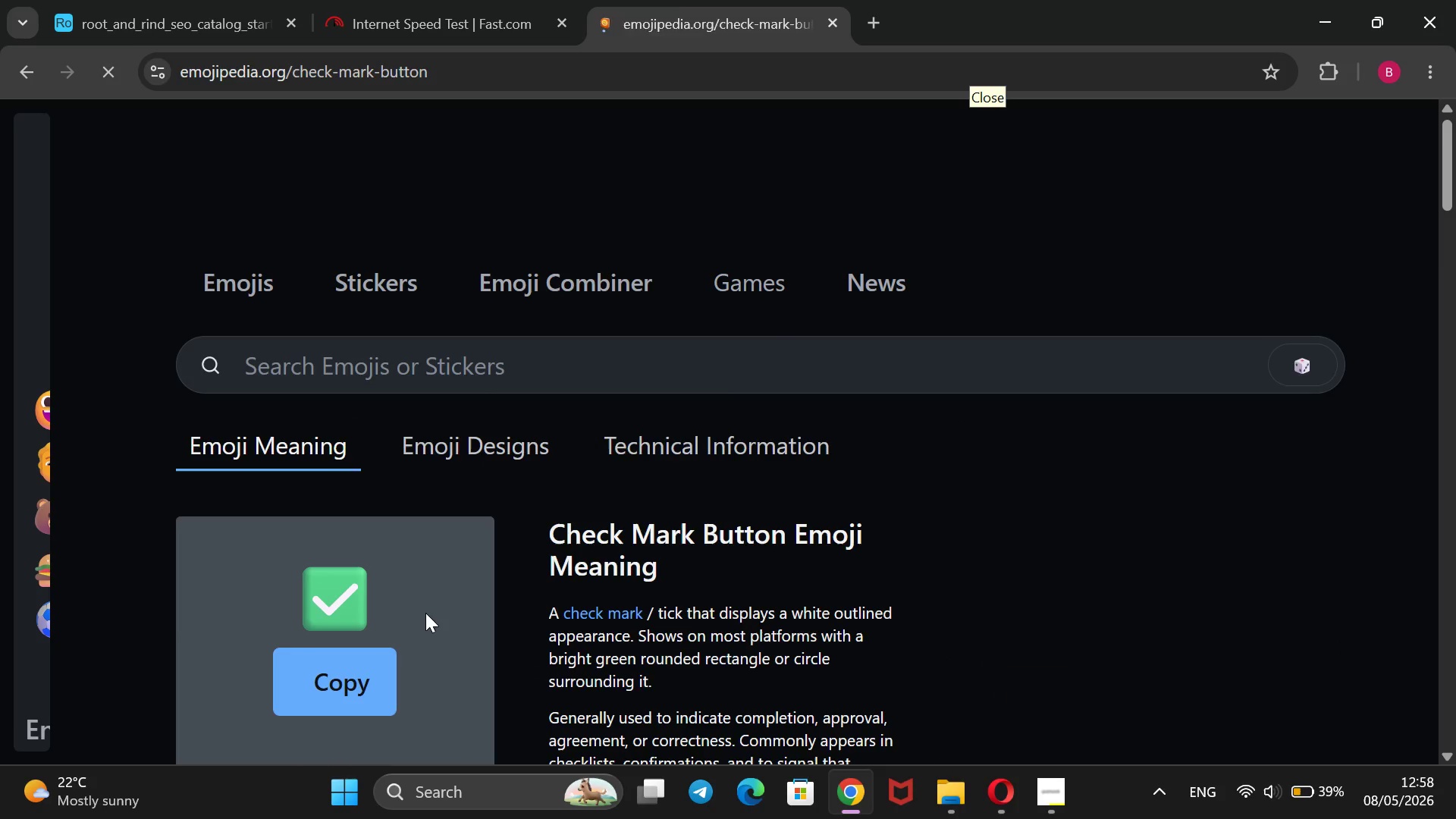 
left_click([422, 590])
 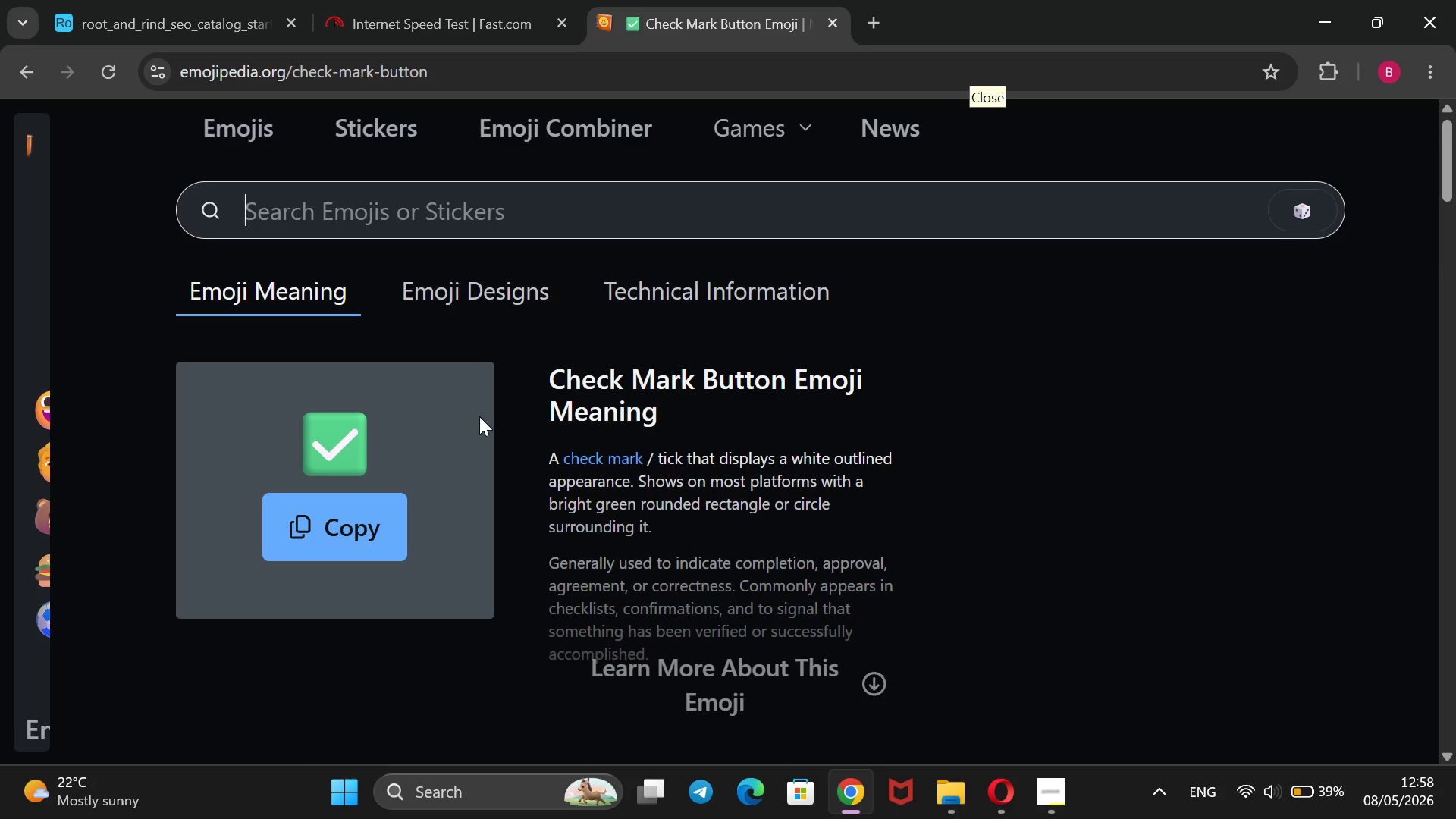 
left_click_drag(start_coordinate=[462, 421], to_coordinate=[225, 432])
 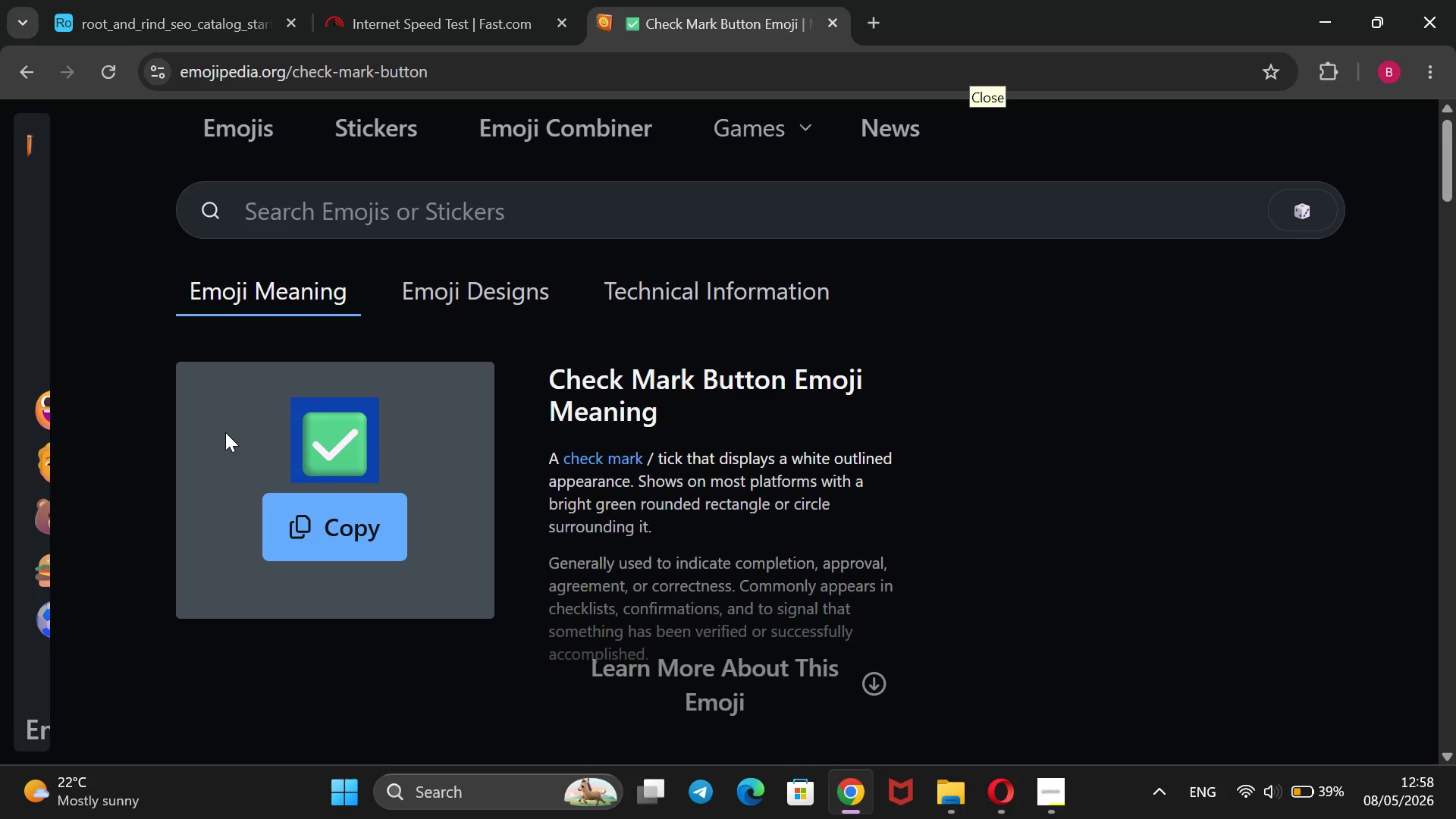 
key(Control+C)
 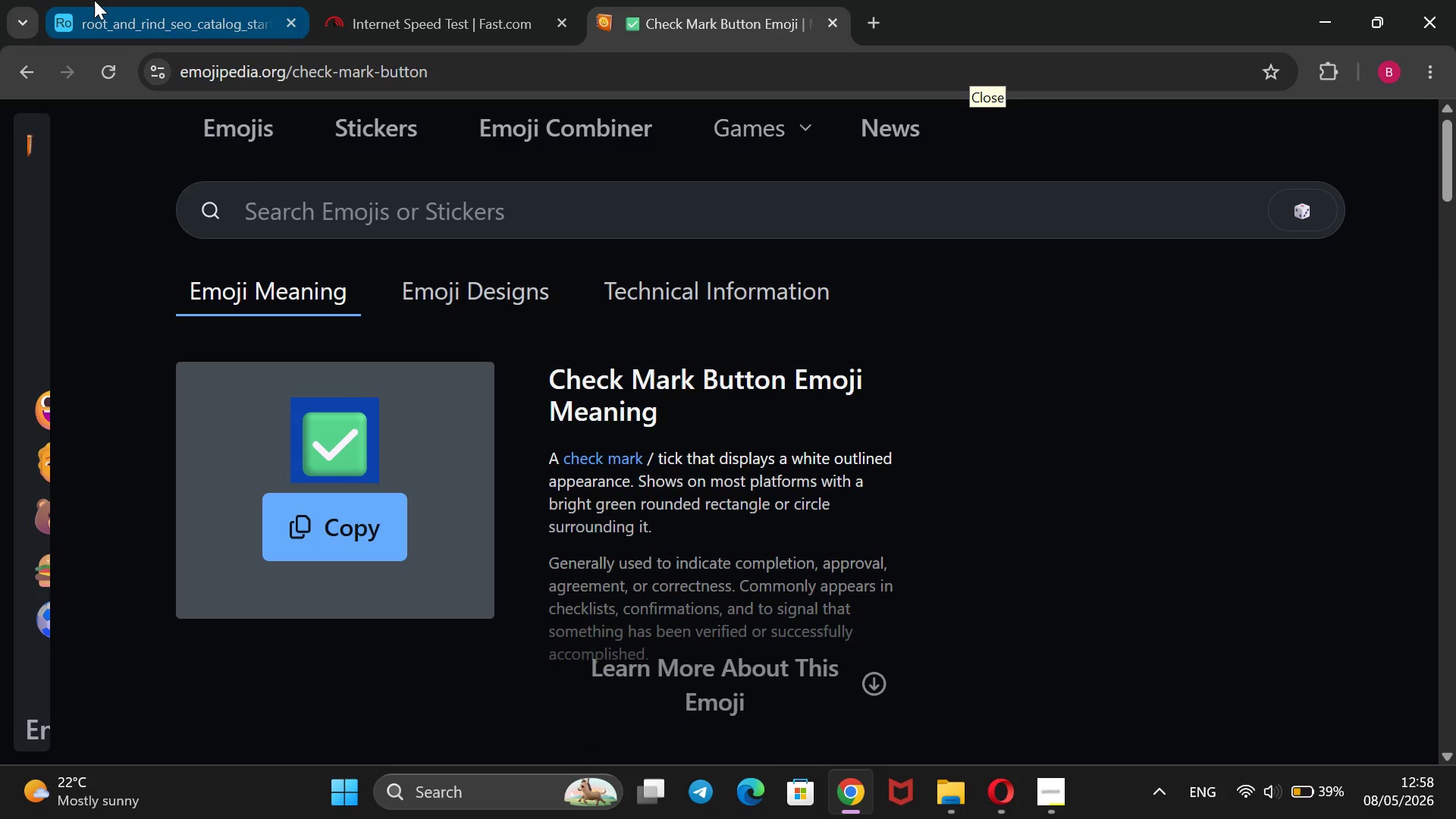 
left_click([105, 0])
 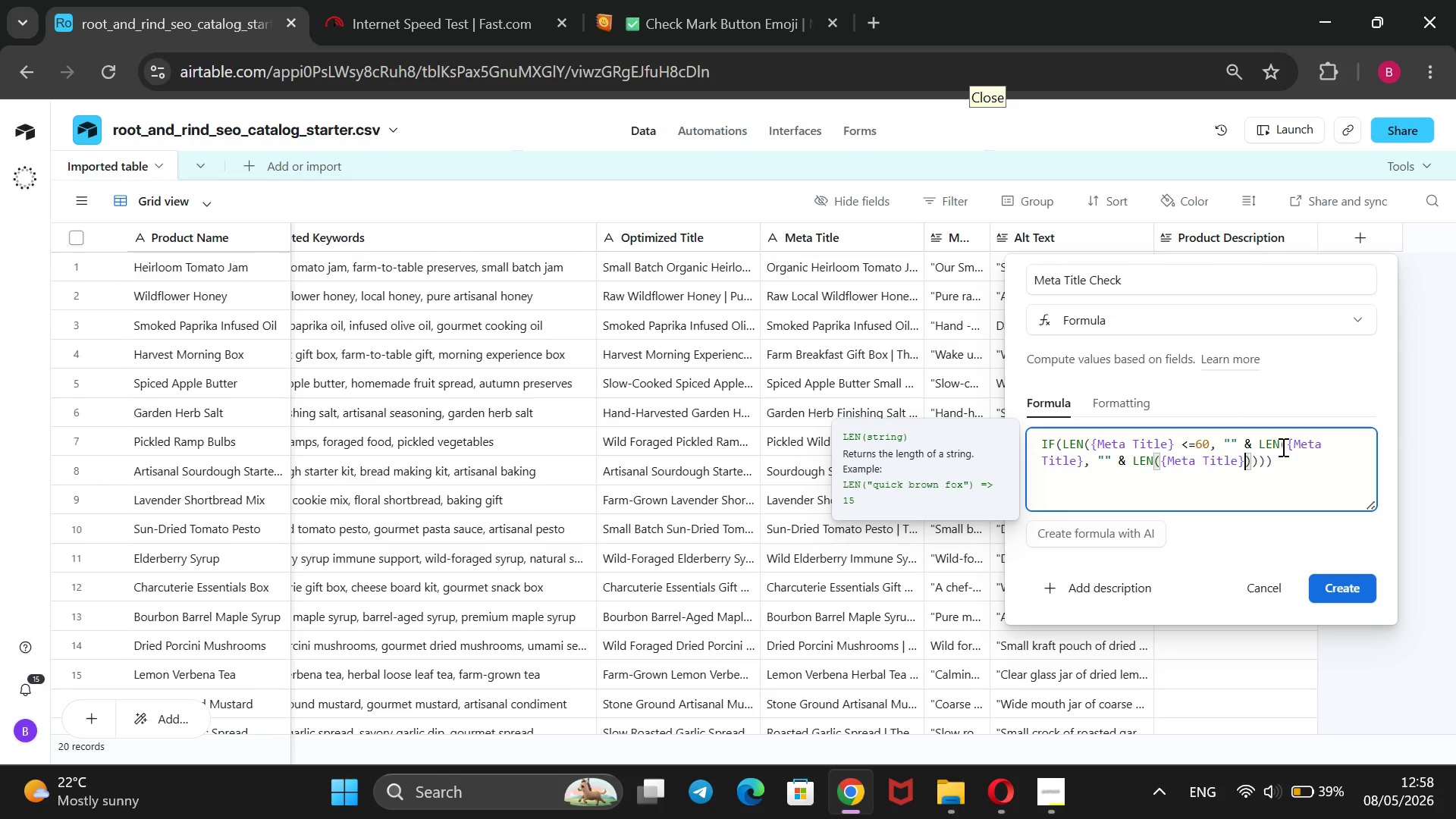 
left_click([1290, 447])
 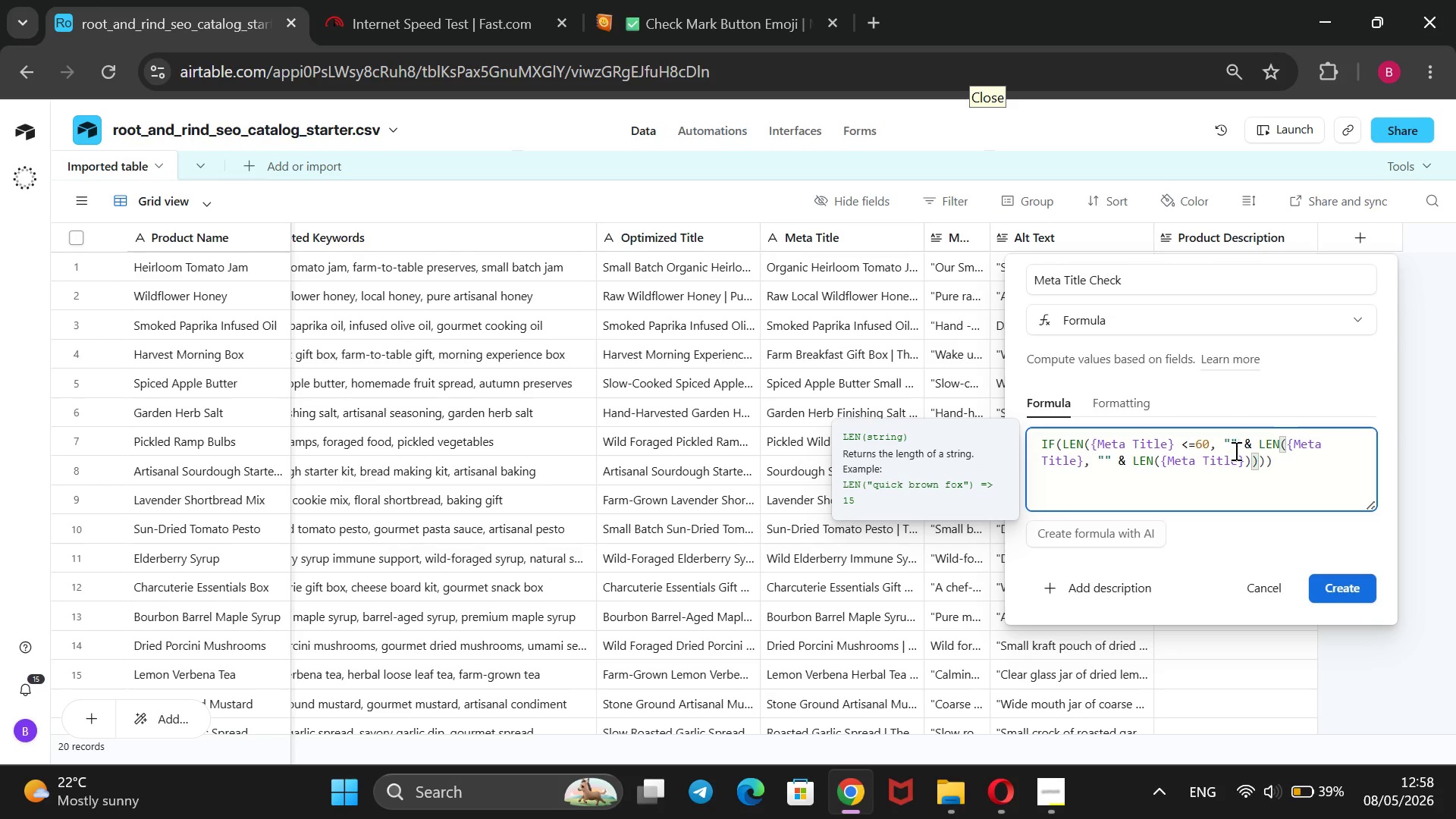 
left_click([1230, 441])
 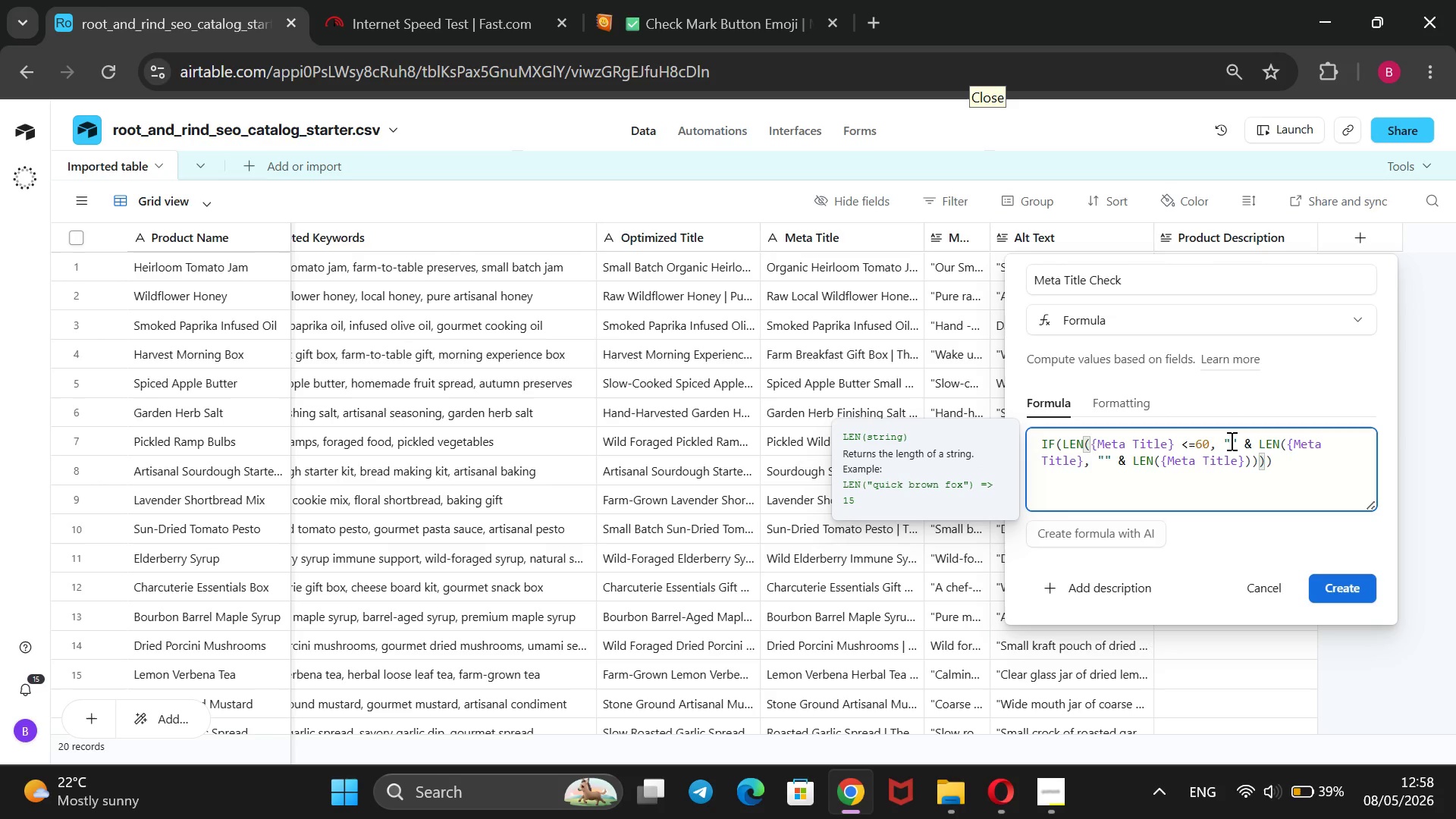 
key(Control+V)
 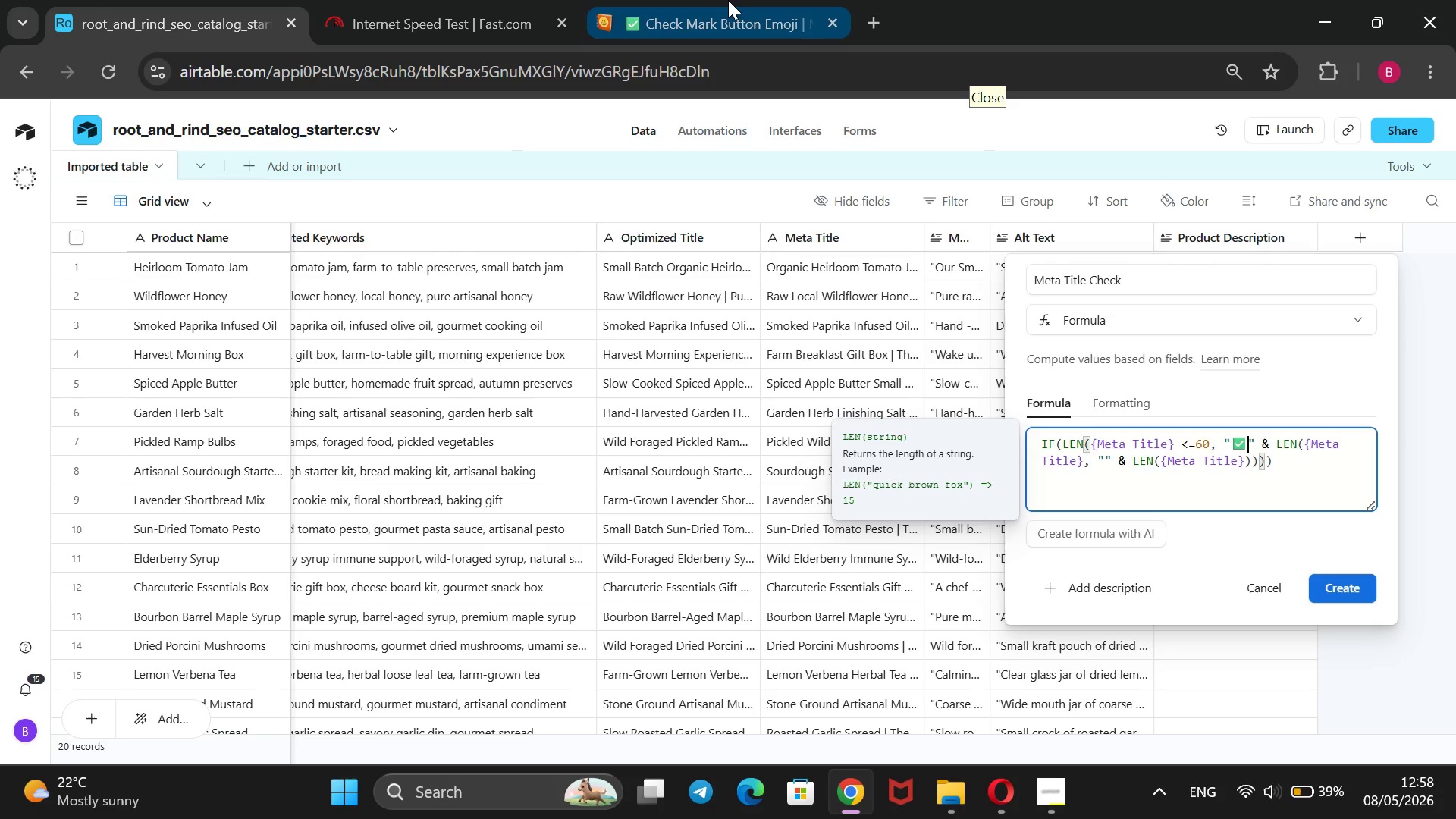 
left_click([713, 0])
 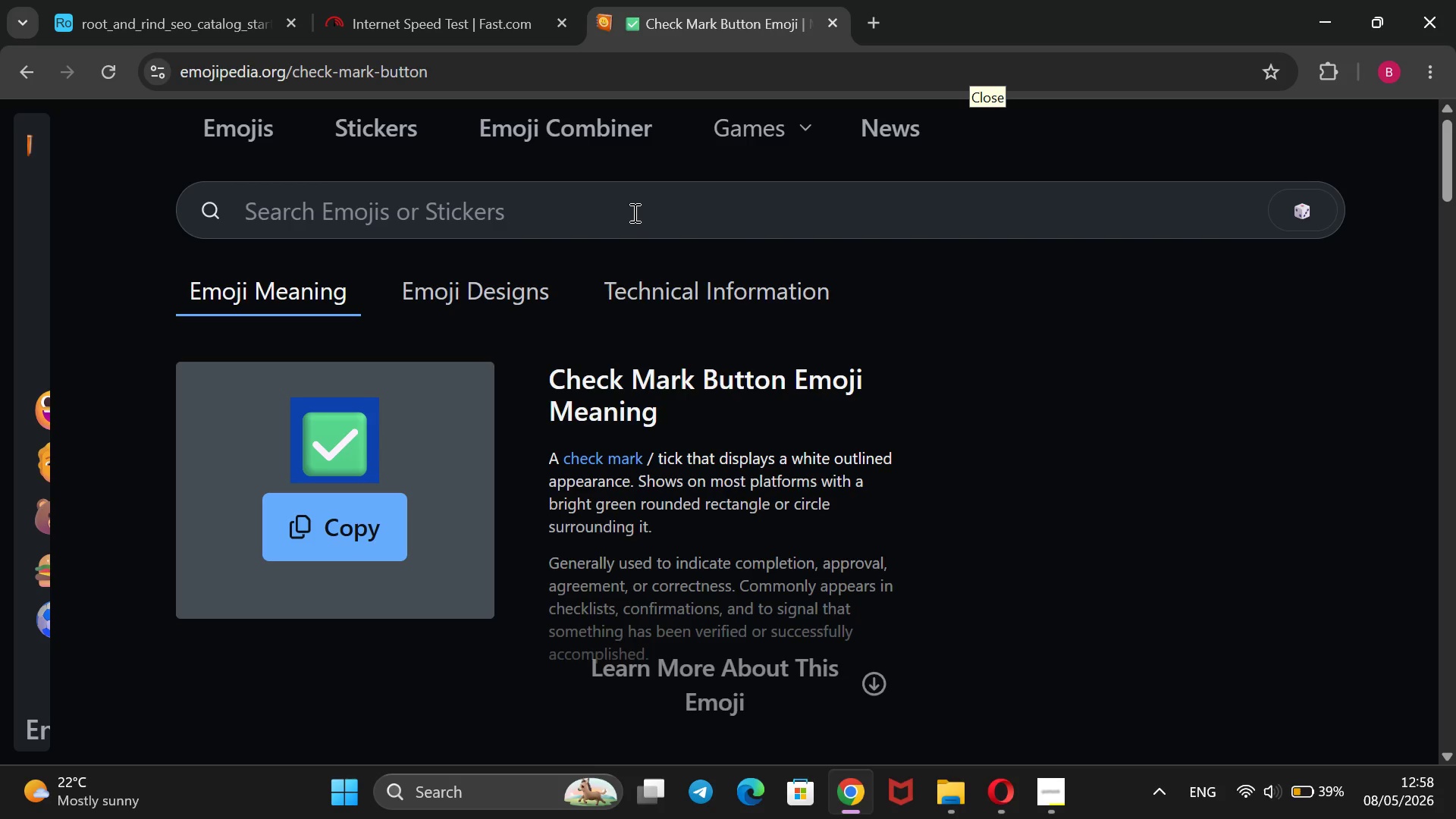 
left_click([632, 214])
 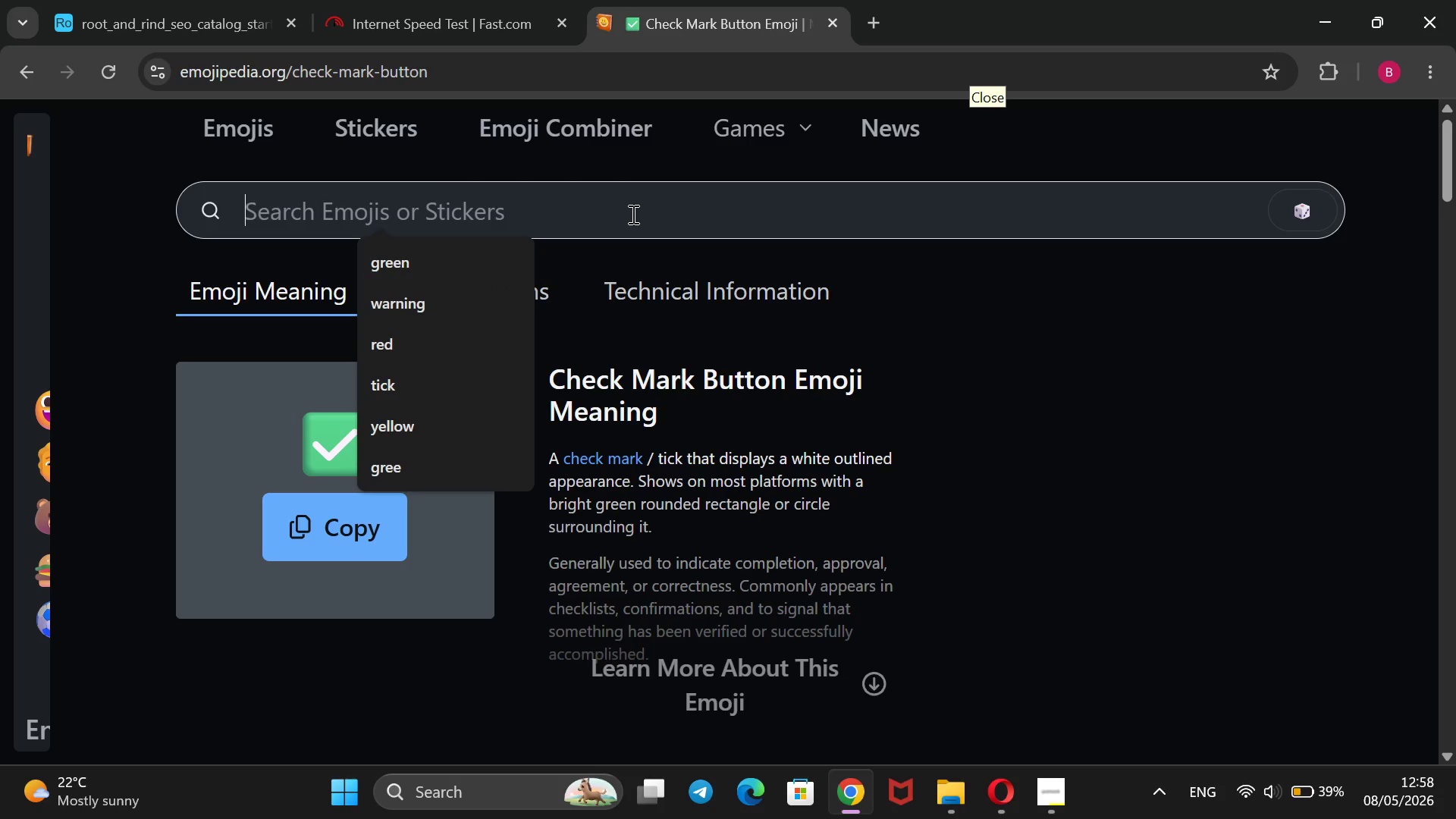 
type(RED)
 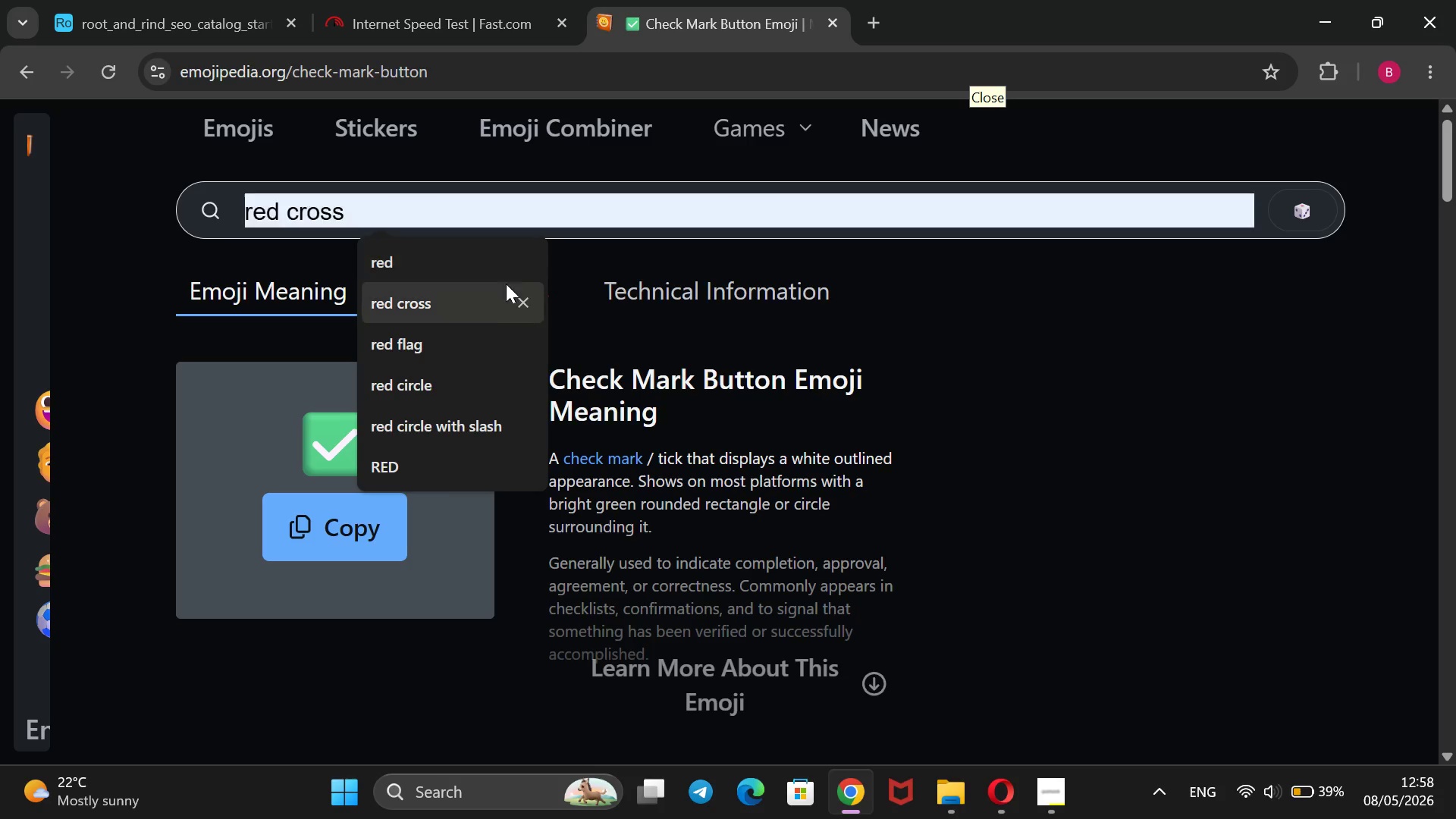 
left_click([490, 297])
 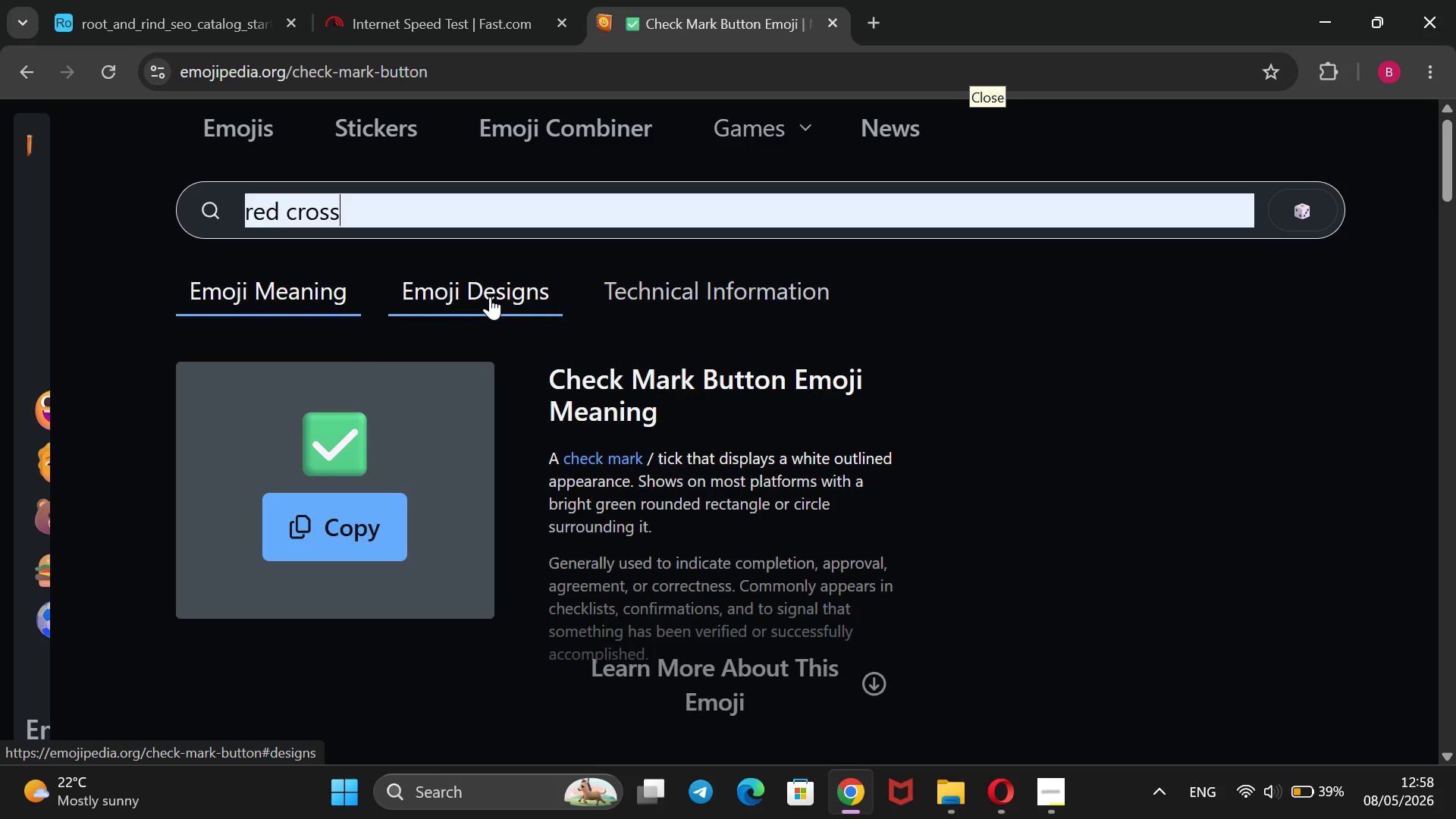 
key(Enter)
 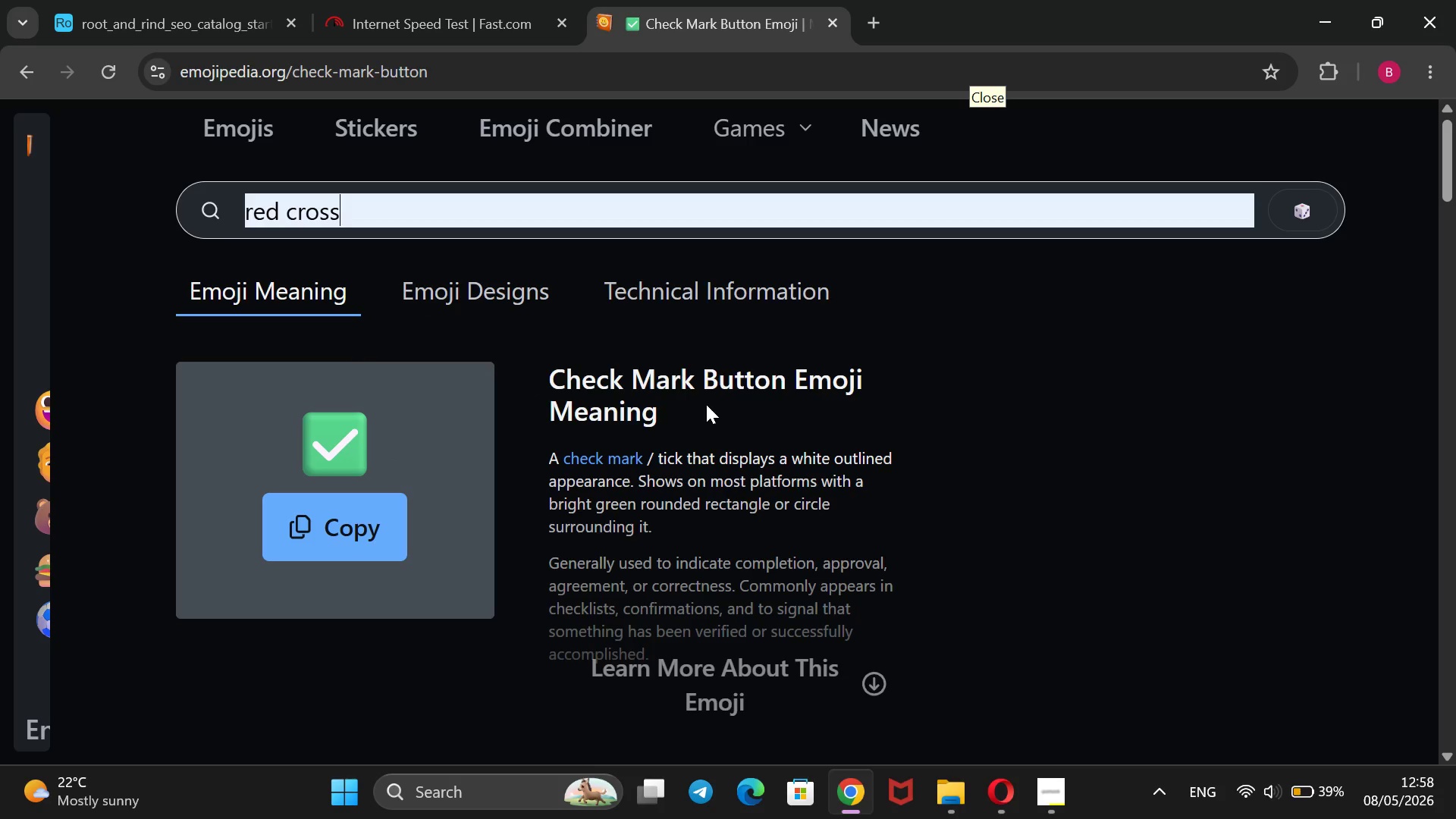 
scroll: coordinate [706, 404], scroll_direction: down, amount: 3.0
 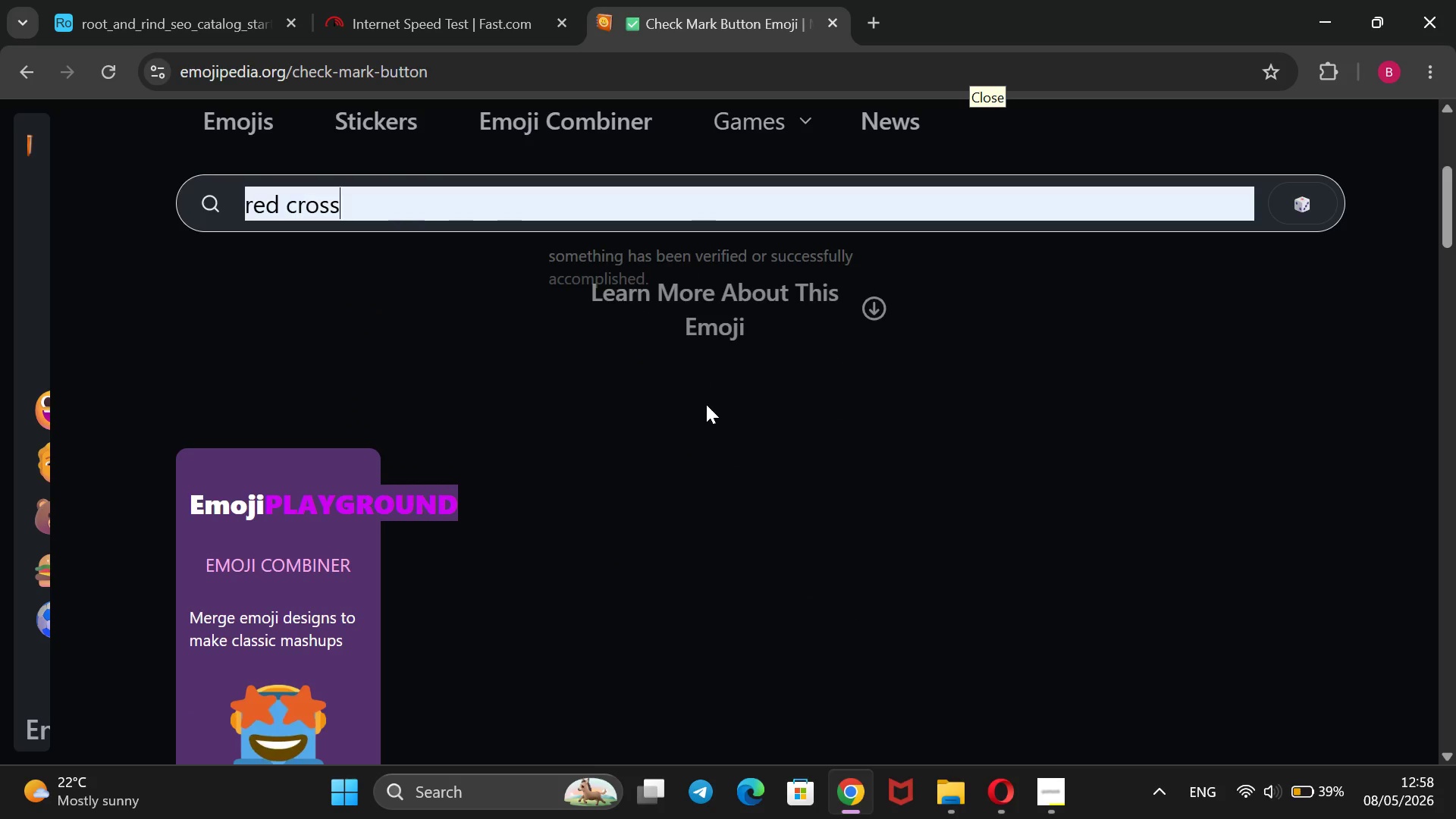 
scroll: coordinate [706, 404], scroll_direction: up, amount: 9.0
 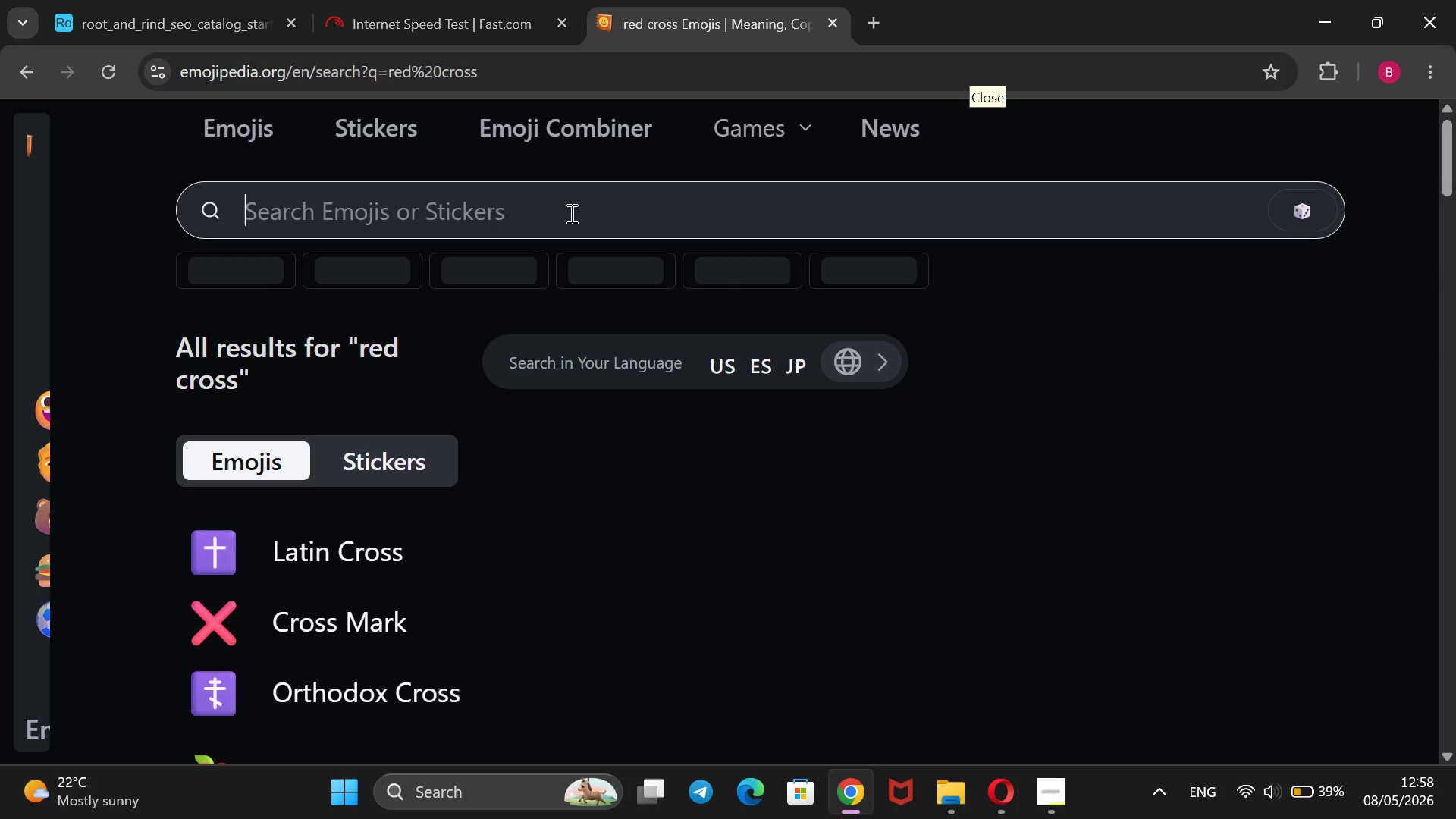 
scroll: coordinate [570, 213], scroll_direction: down, amount: 1.0
 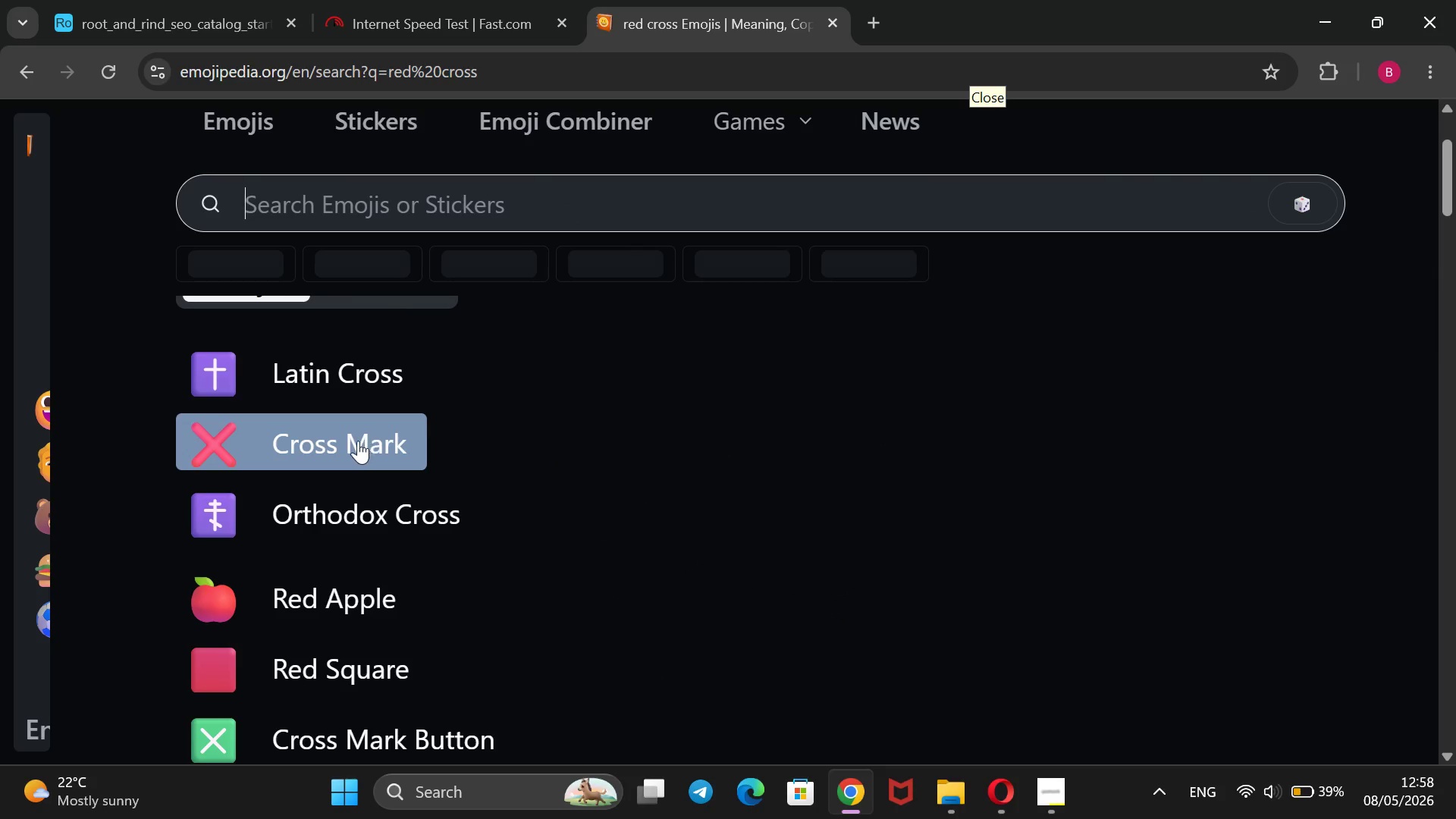 
left_click([350, 444])
 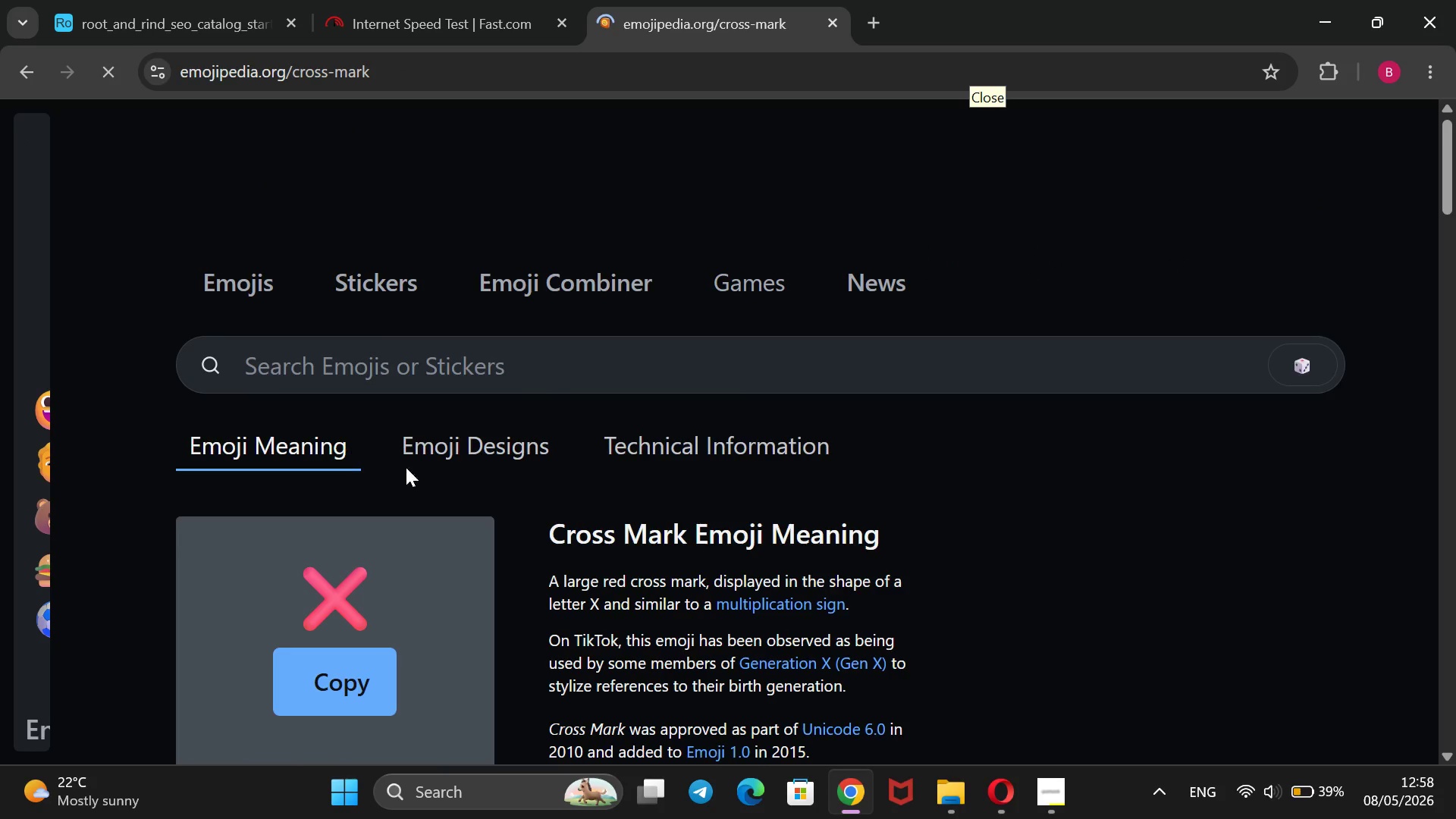 
mouse_move([438, 551])
 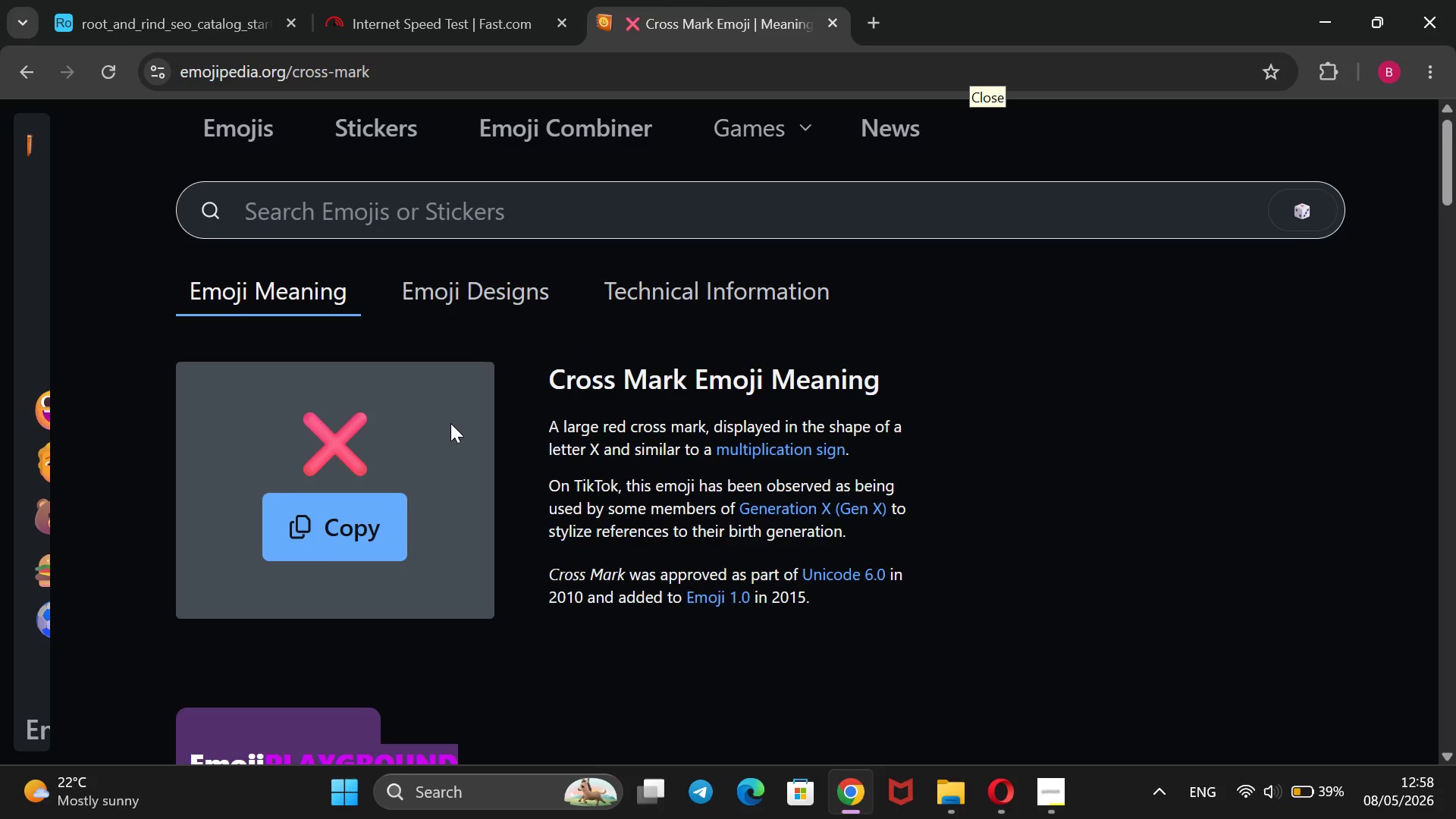 
left_click_drag(start_coordinate=[450, 423], to_coordinate=[270, 440])
 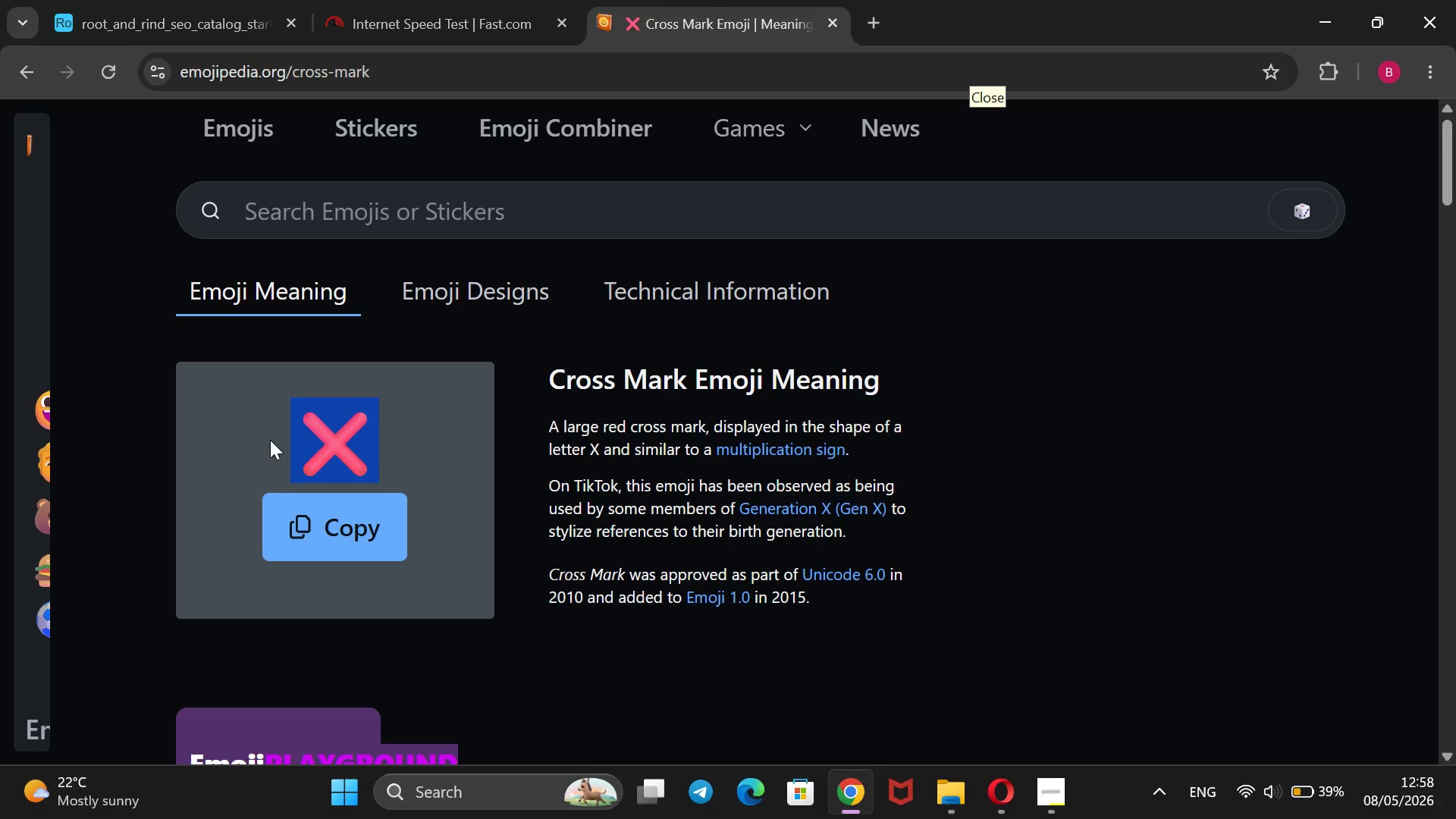 
key(Control+ControlLeft)
 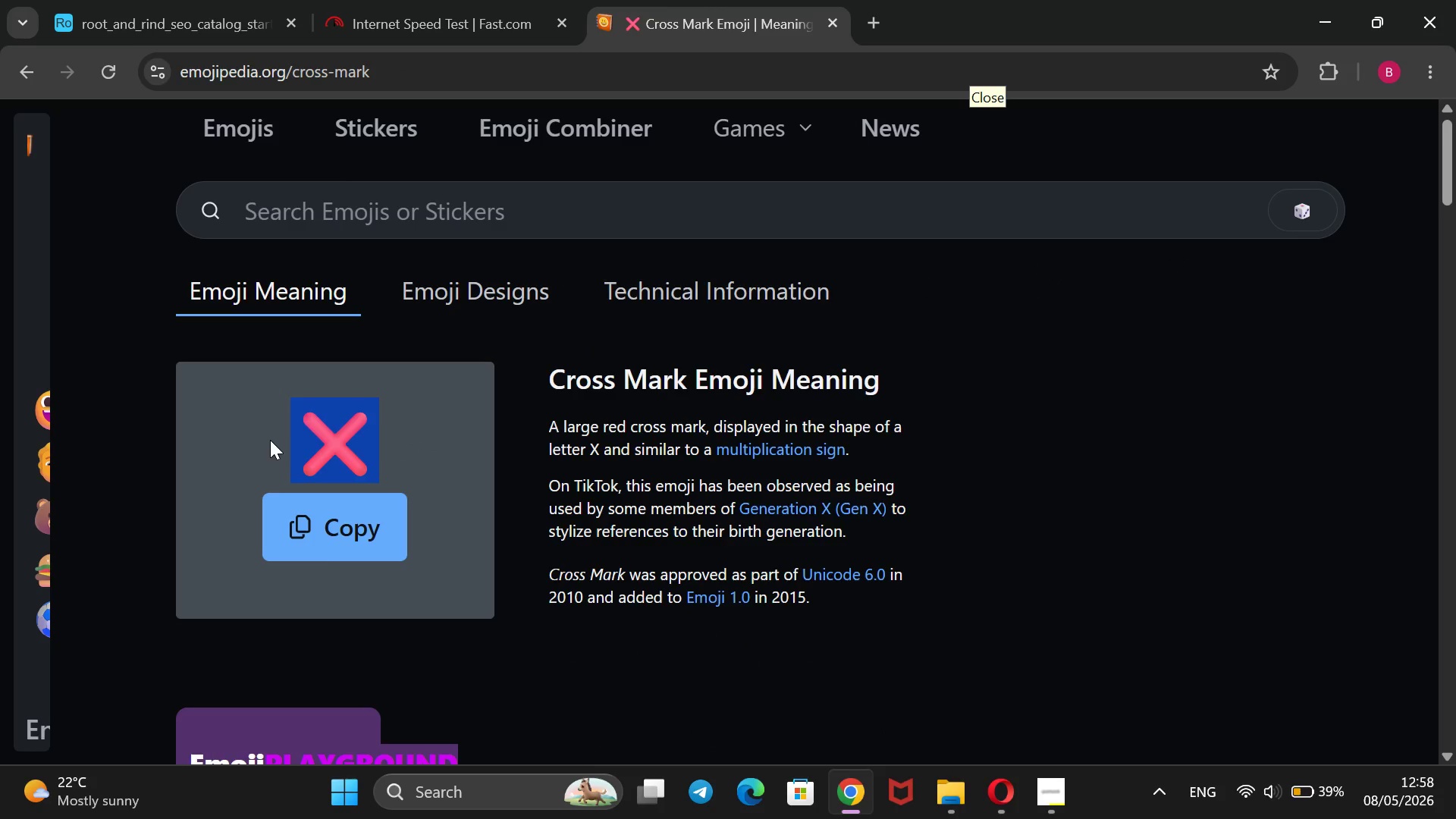 
key(Control+C)
 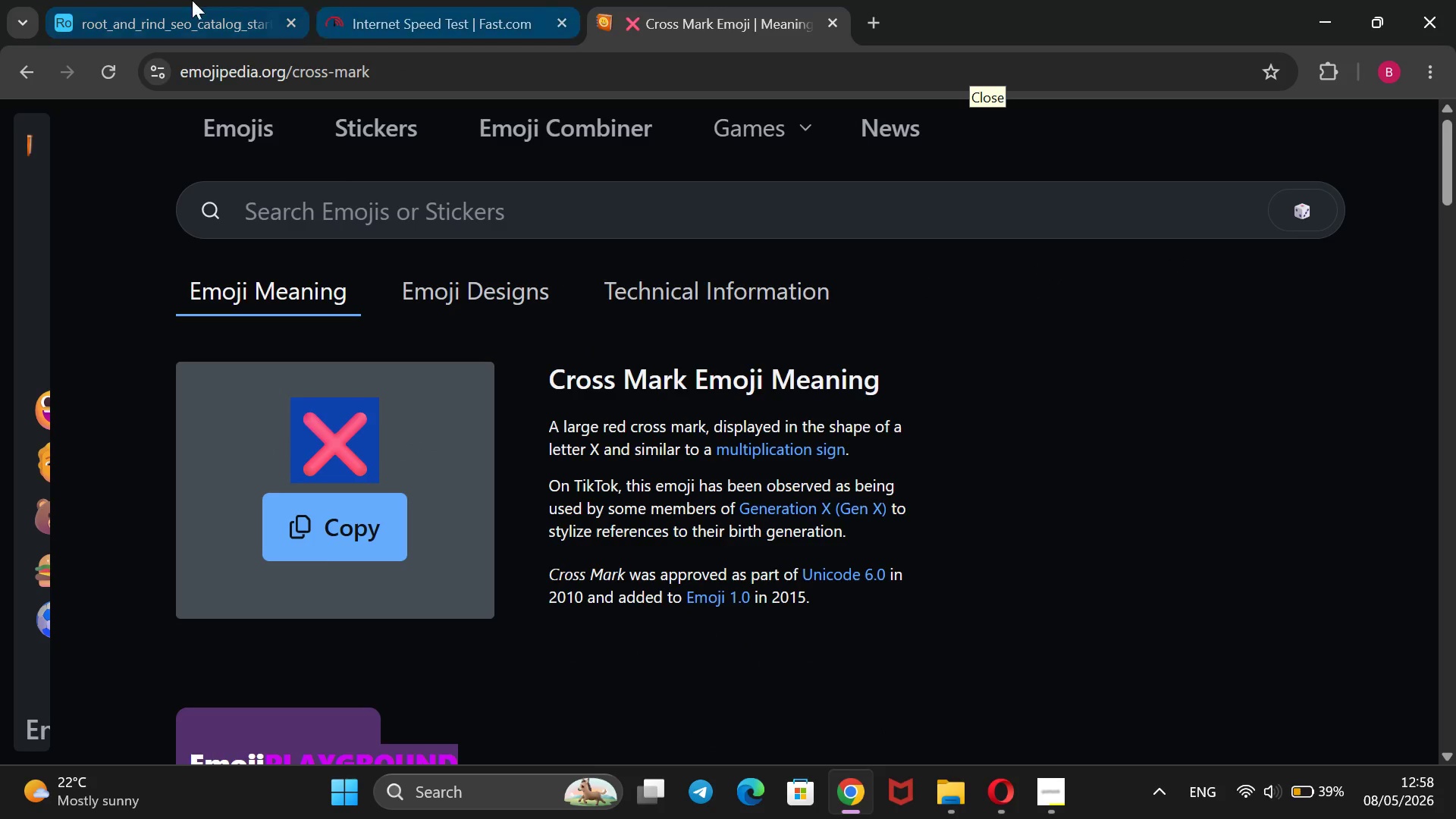 
left_click([168, 0])
 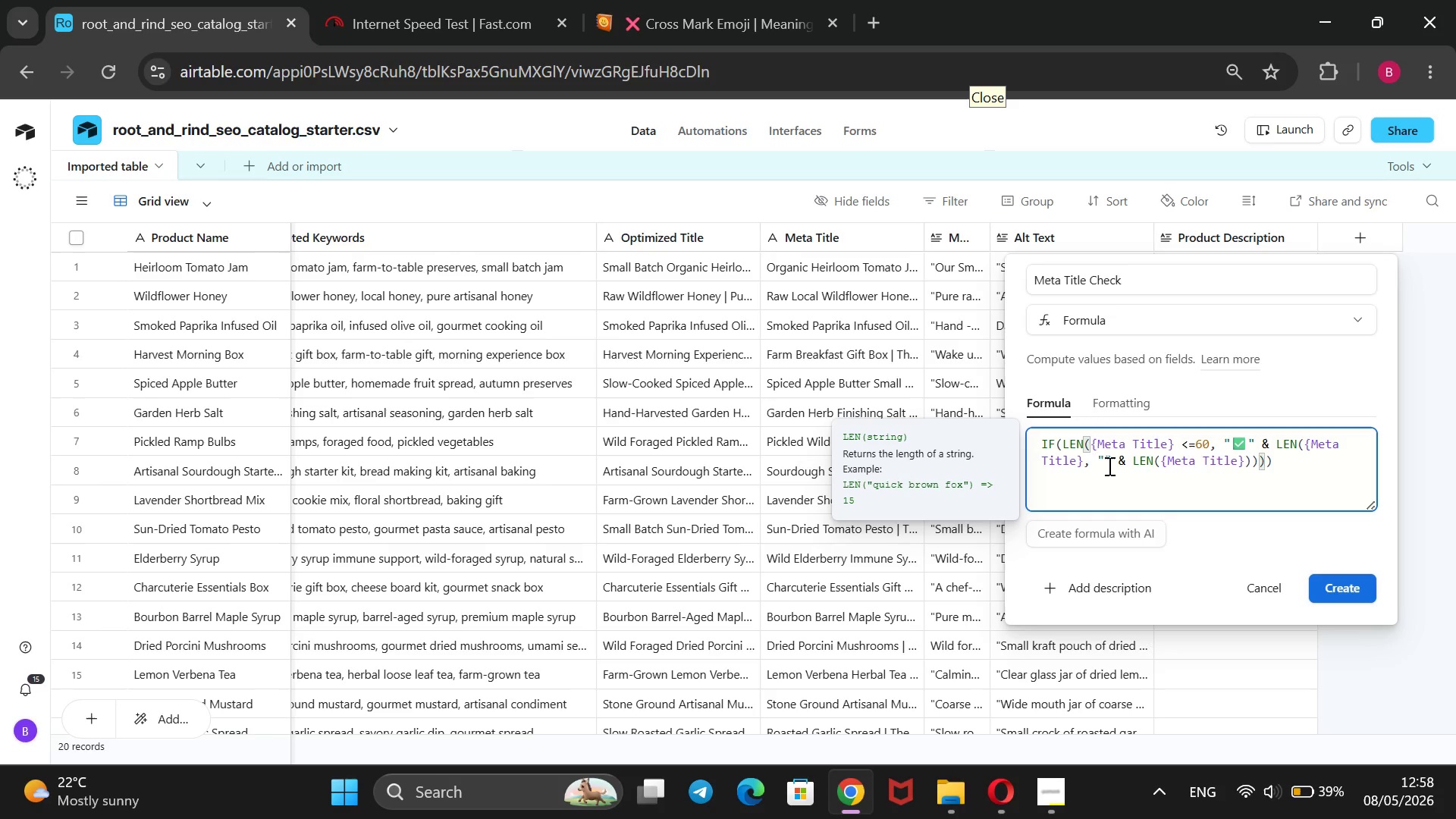 
left_click([1108, 461])
 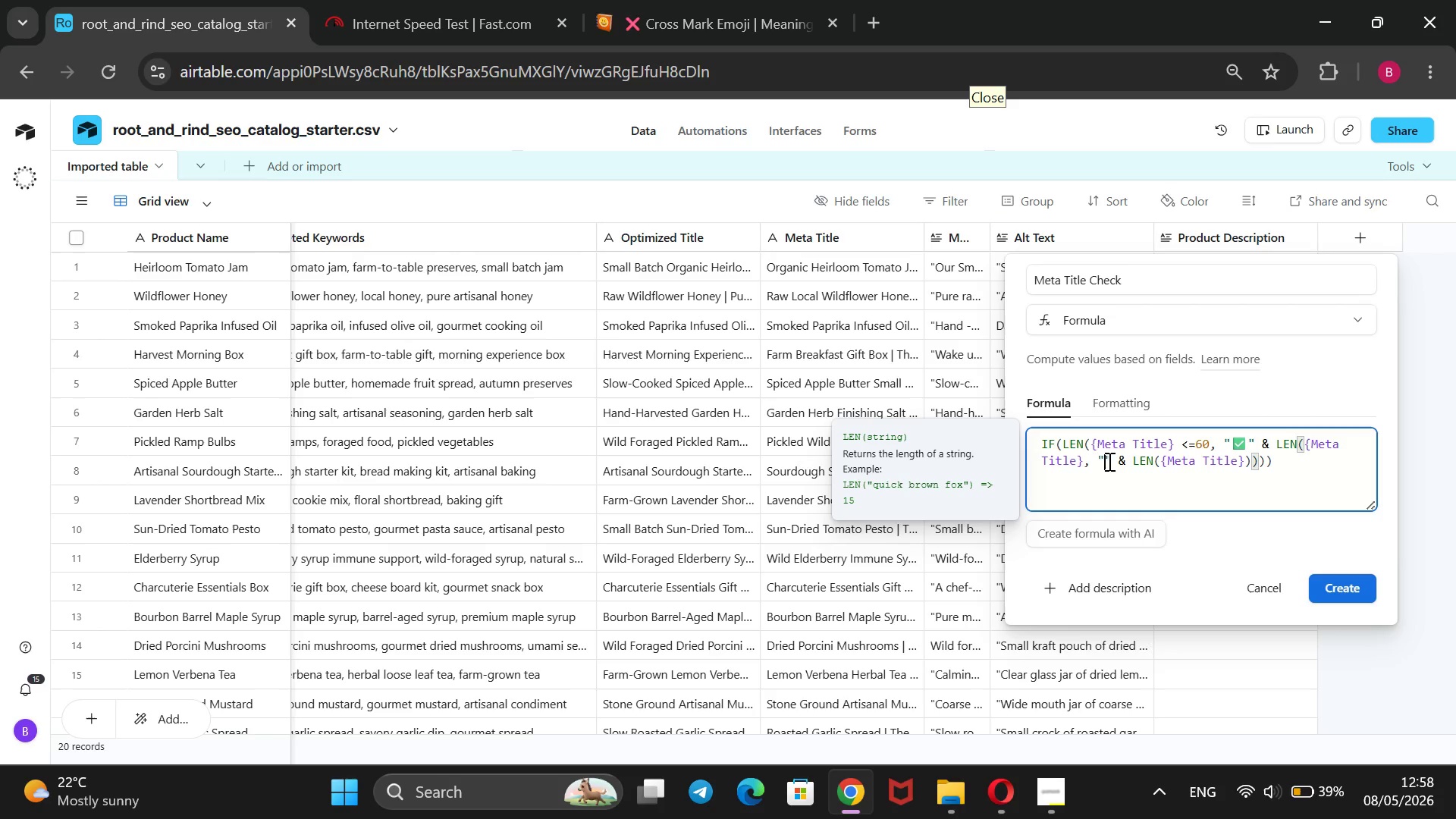 
key(Control+V)
 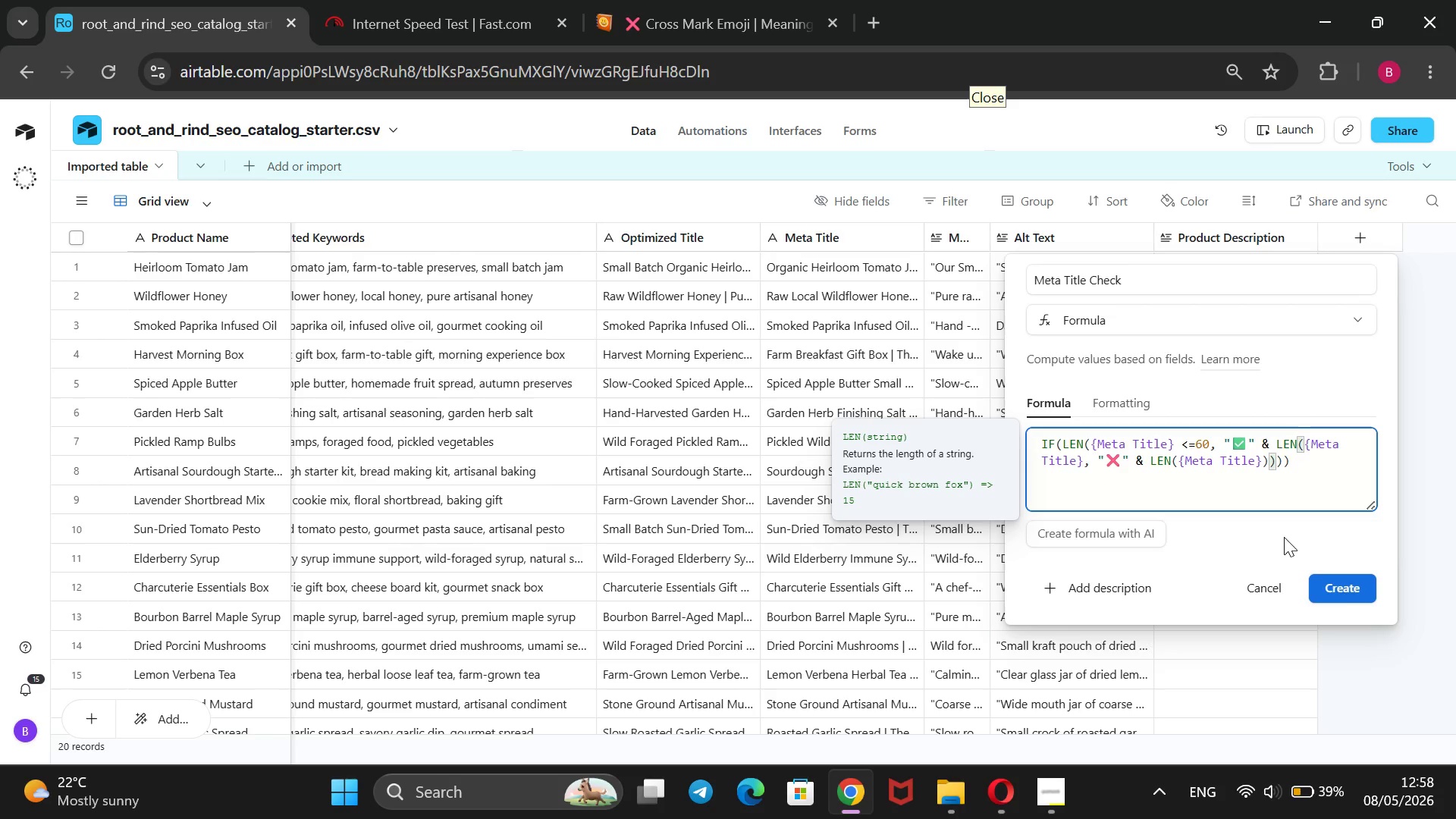 
left_click([1345, 592])
 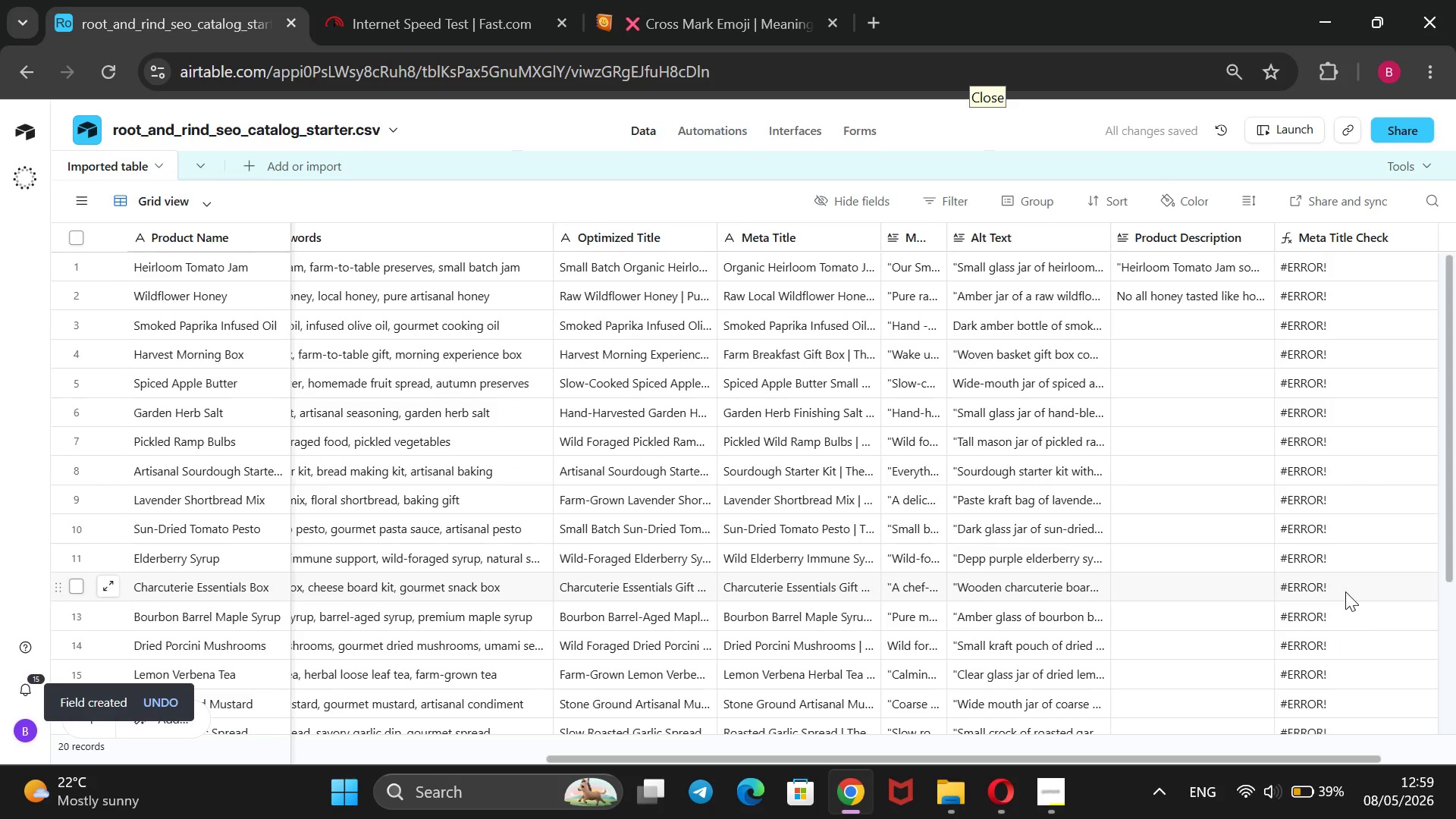 
wait(12.02)
 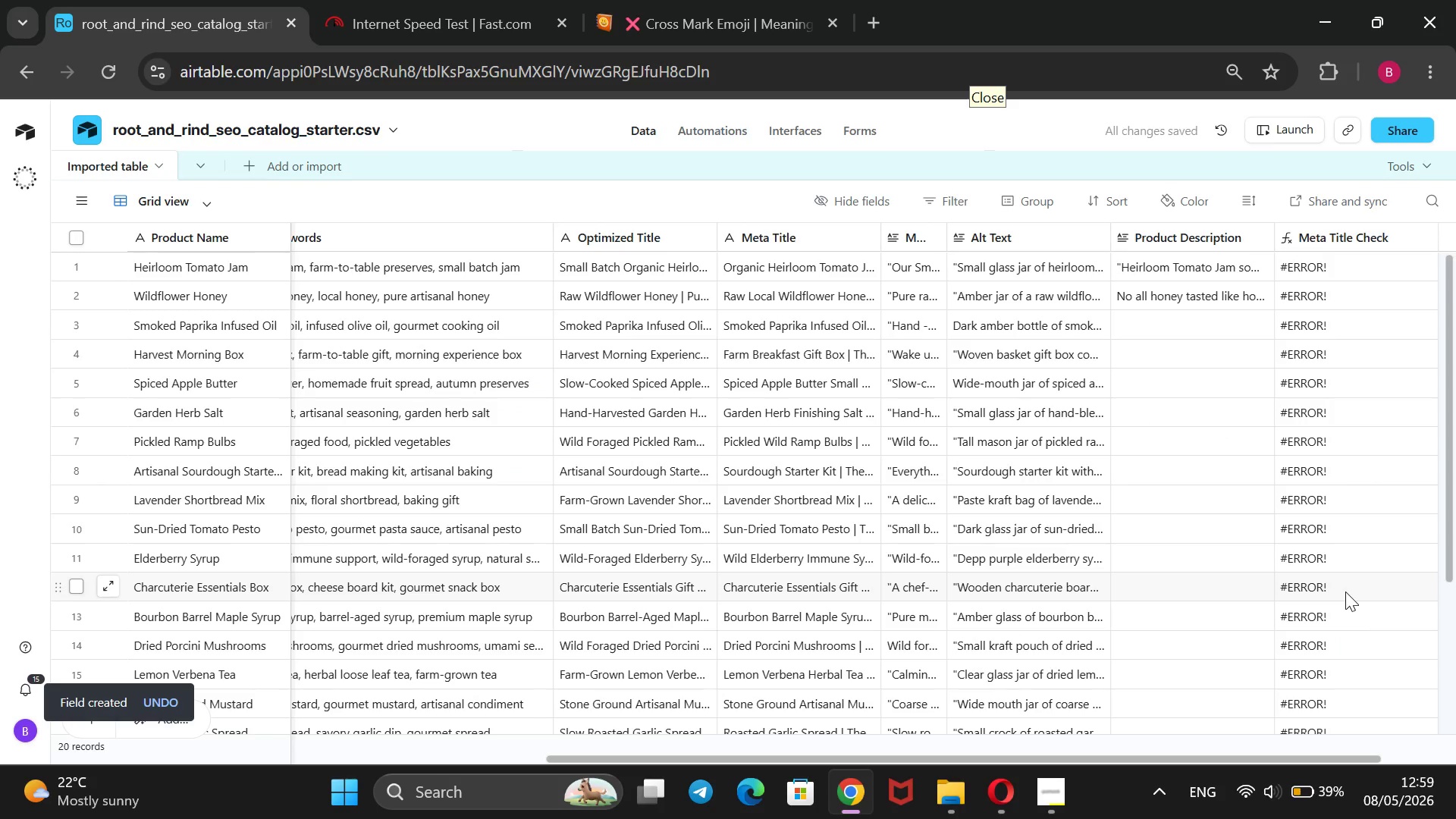 
mouse_move([1363, 240])
 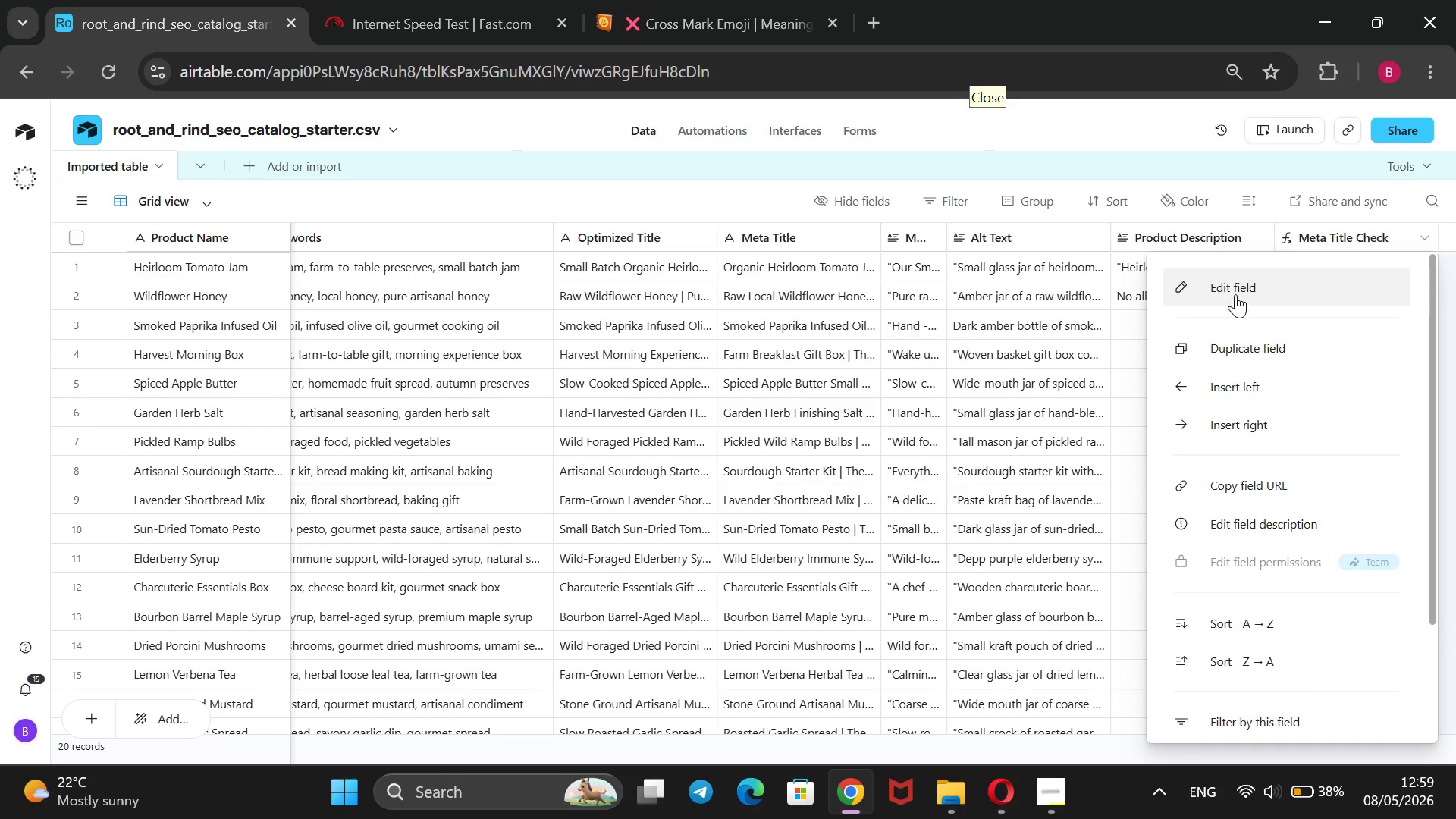 
left_click([1235, 291])
 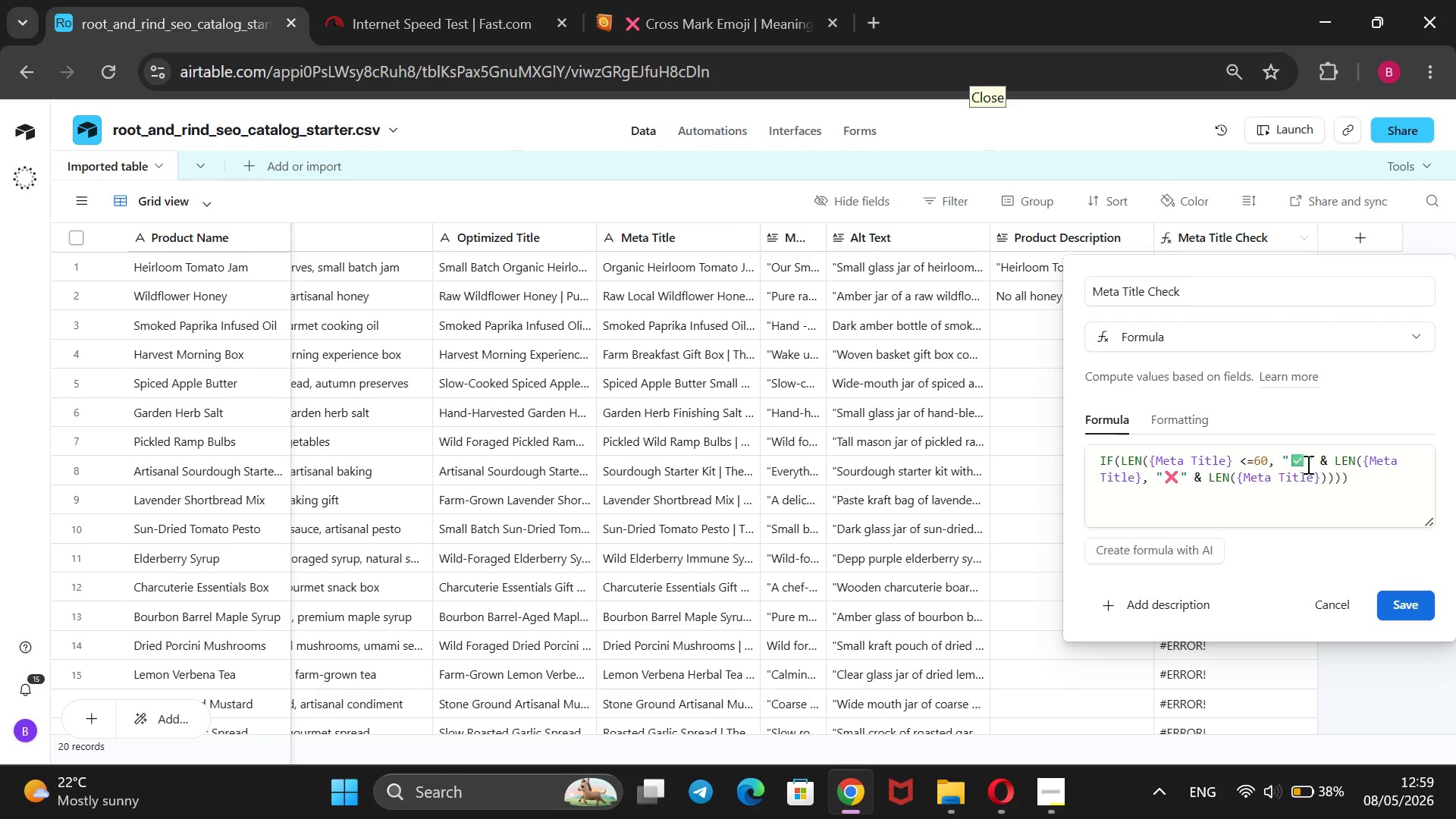 
wait(22.52)
 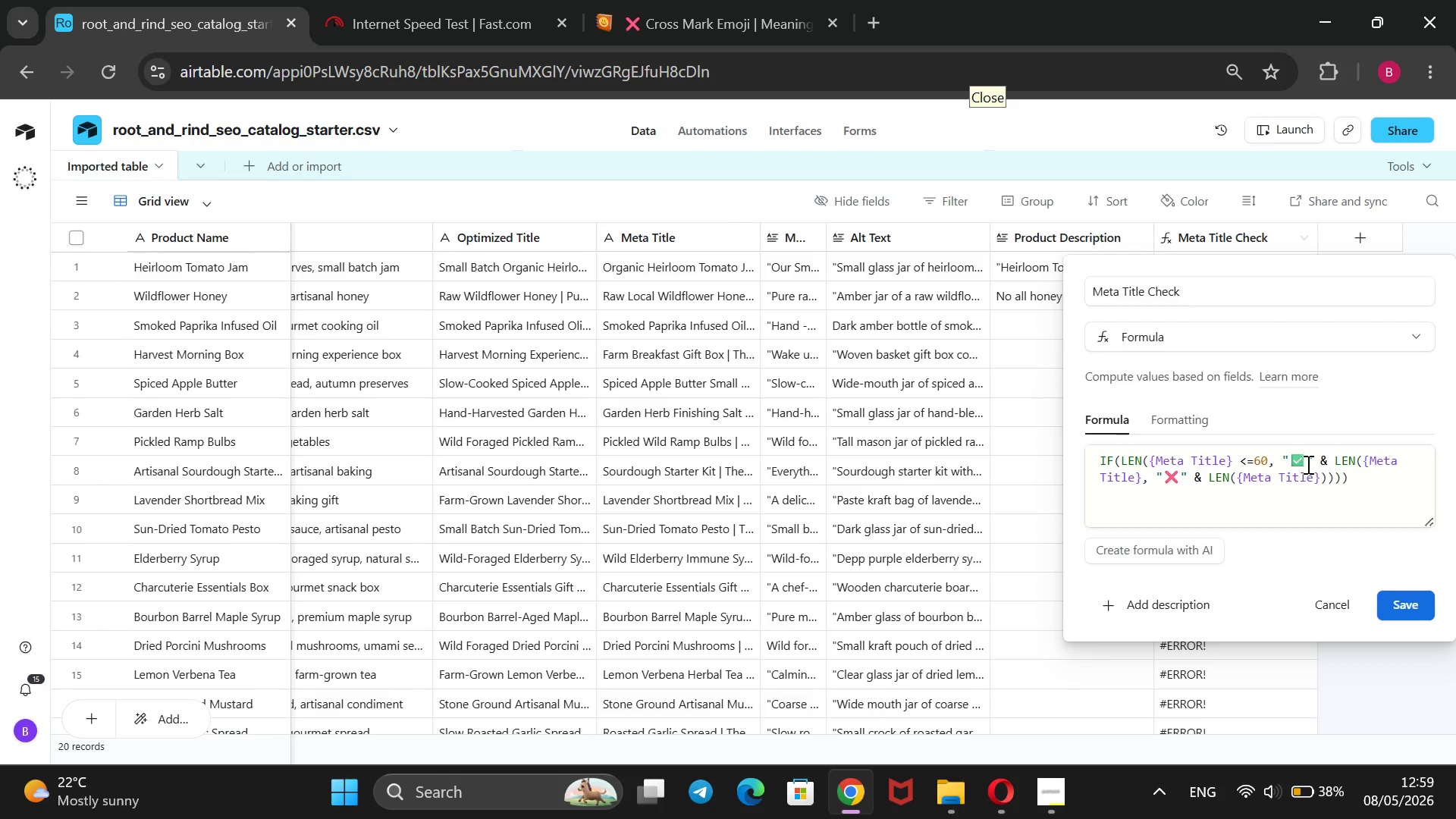 
left_click([1360, 460])
 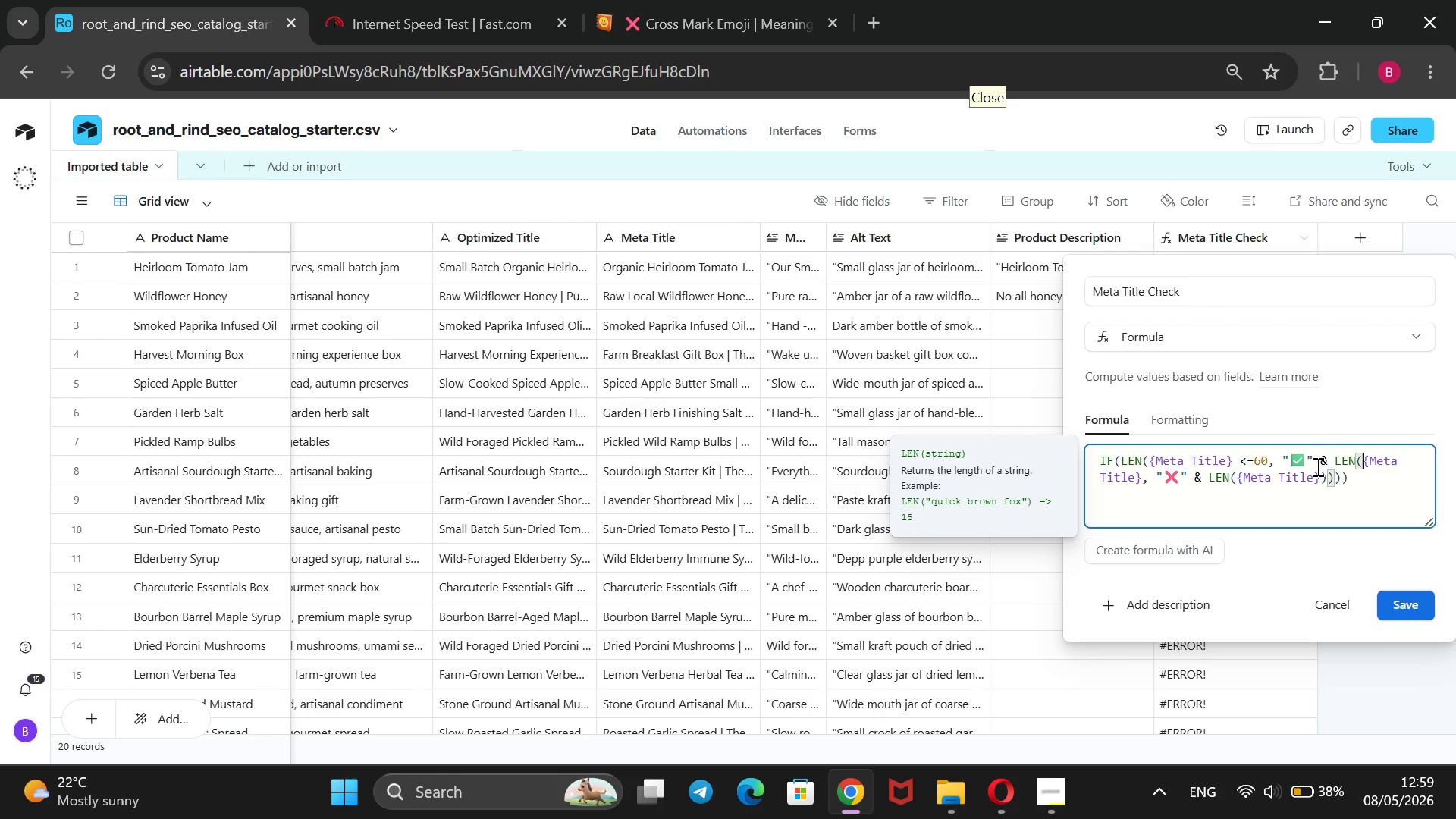 
left_click([1324, 458])
 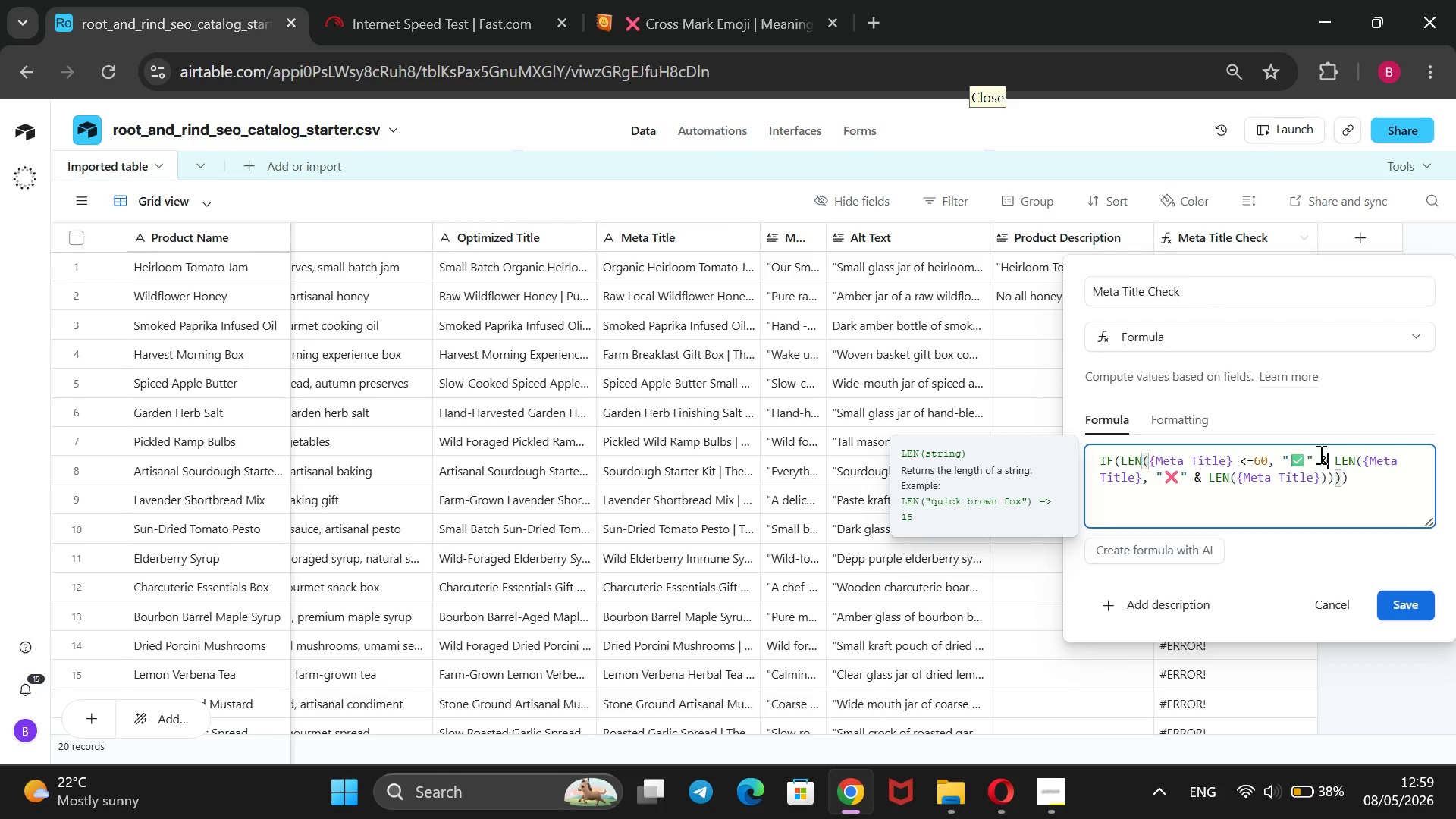 
left_click([1320, 454])
 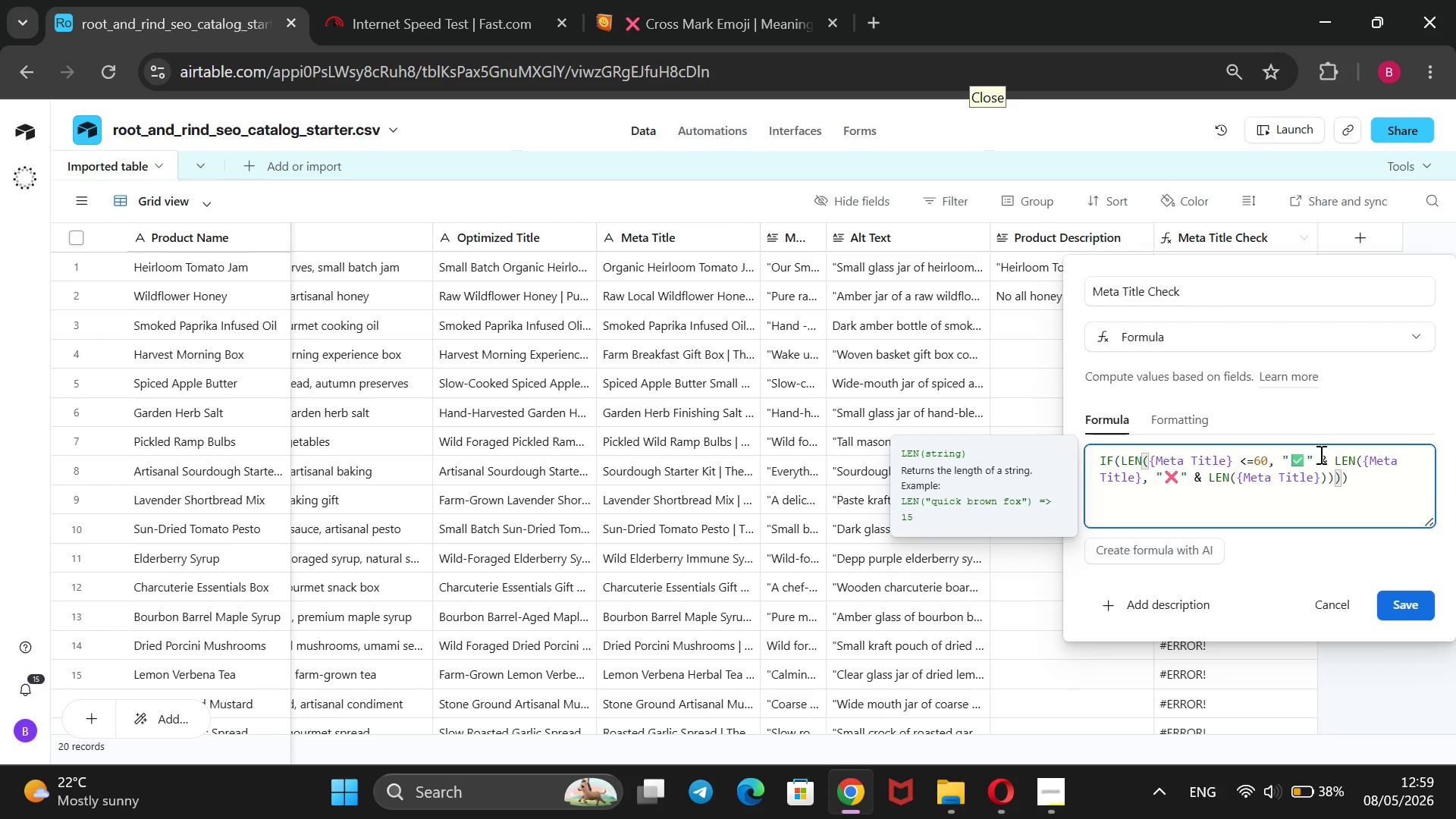 
left_click([1320, 454])
 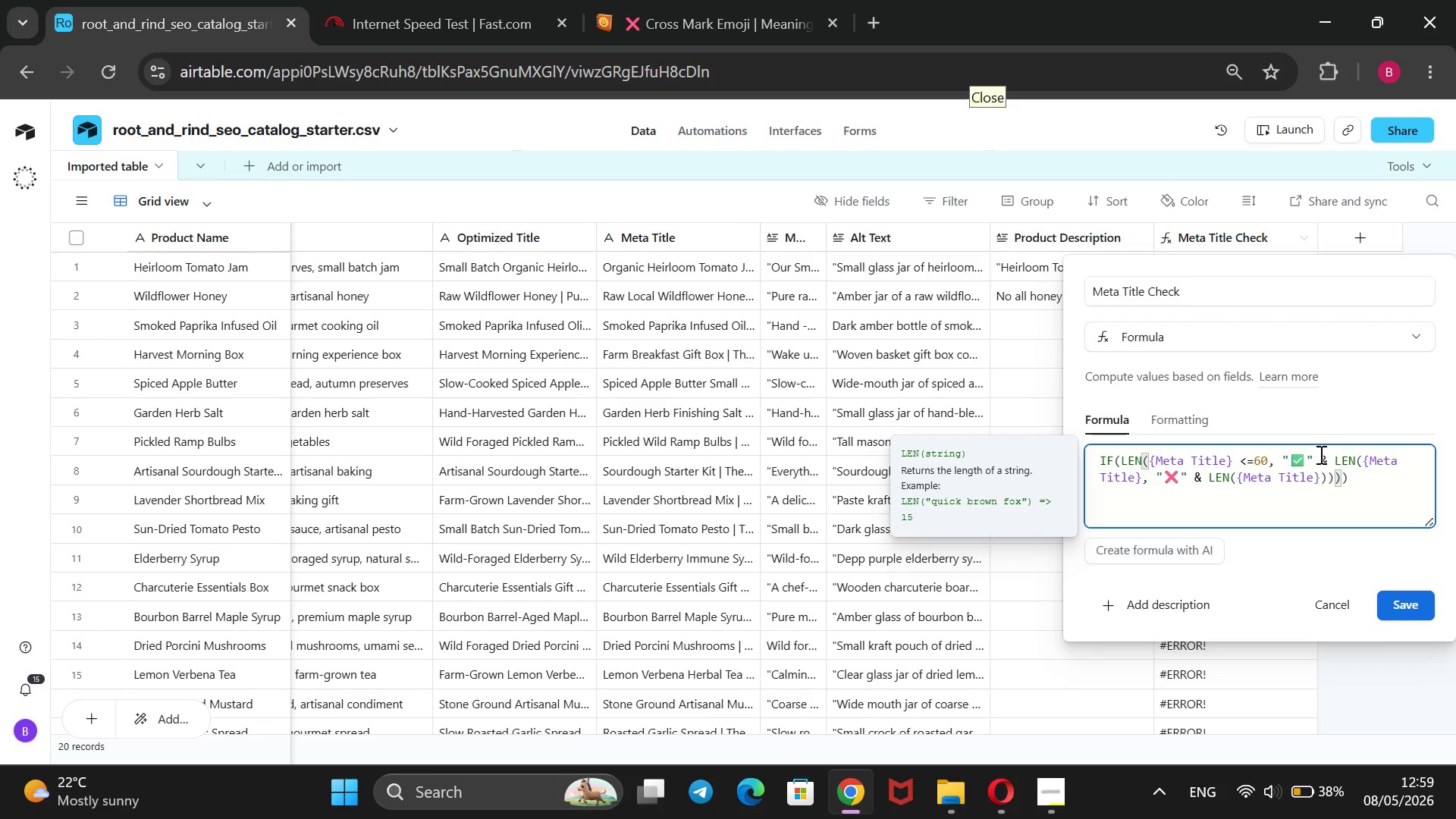 